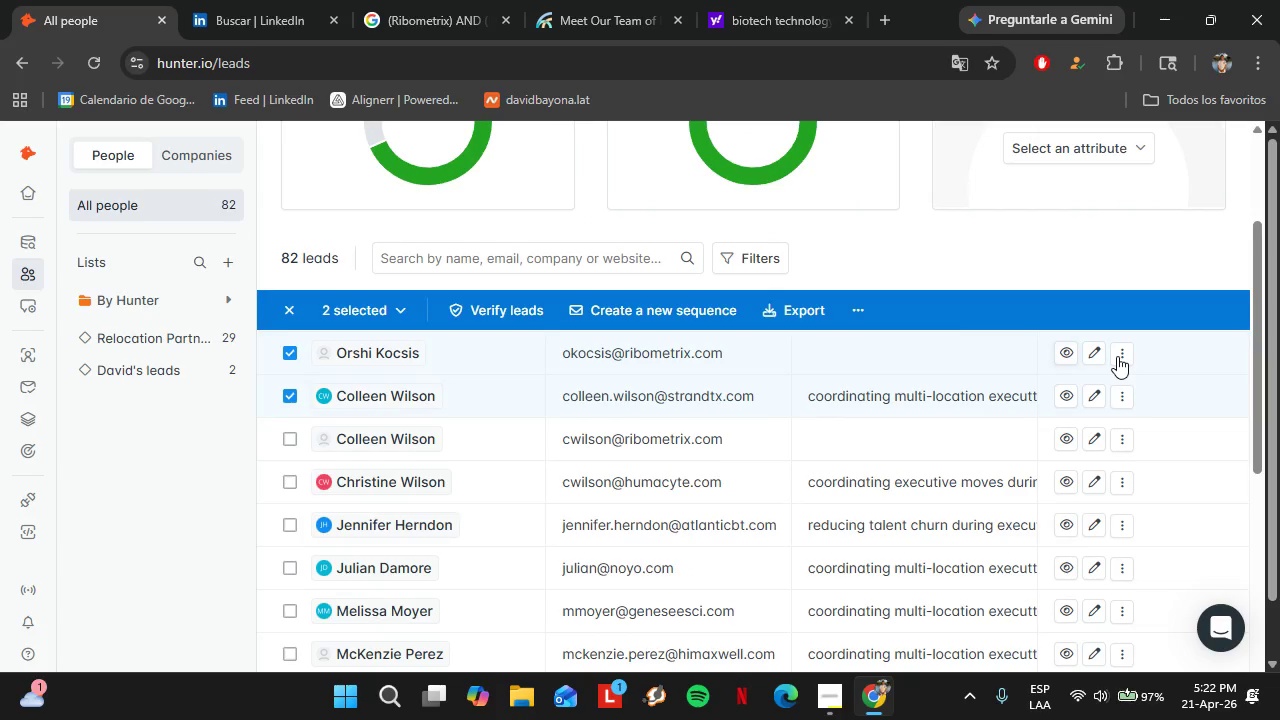 
left_click([1117, 356])
 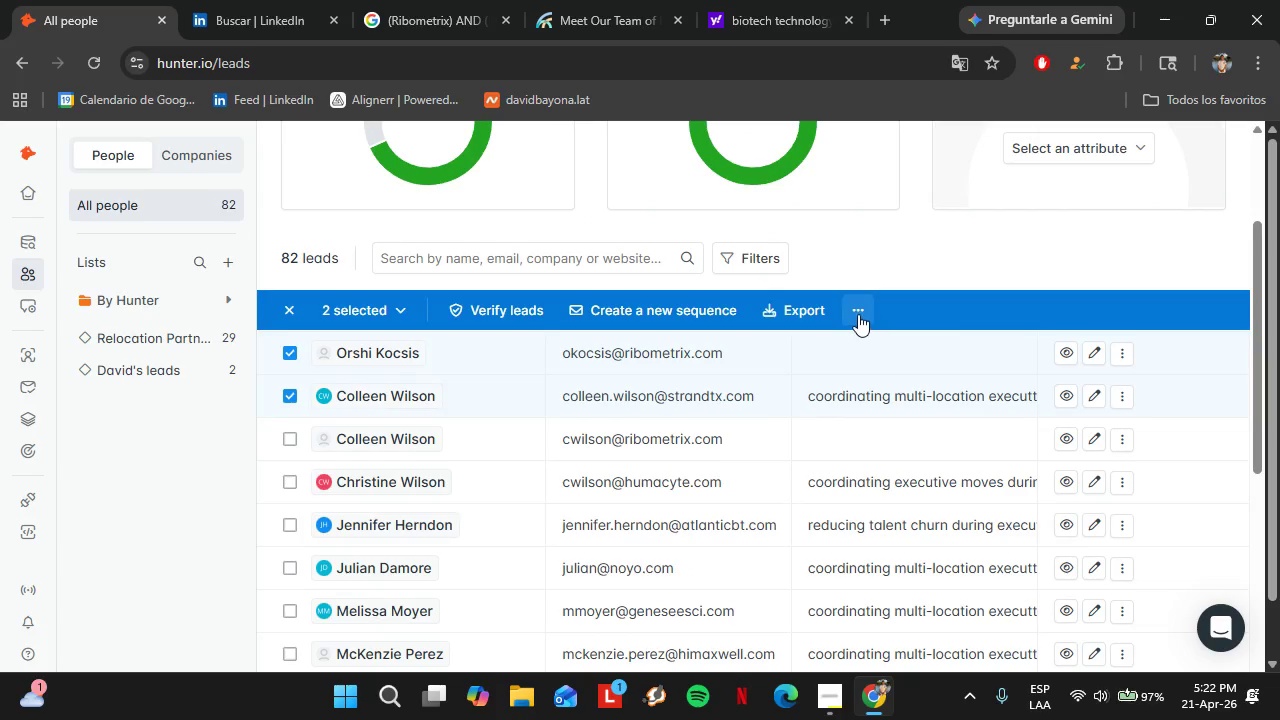 
left_click([856, 311])
 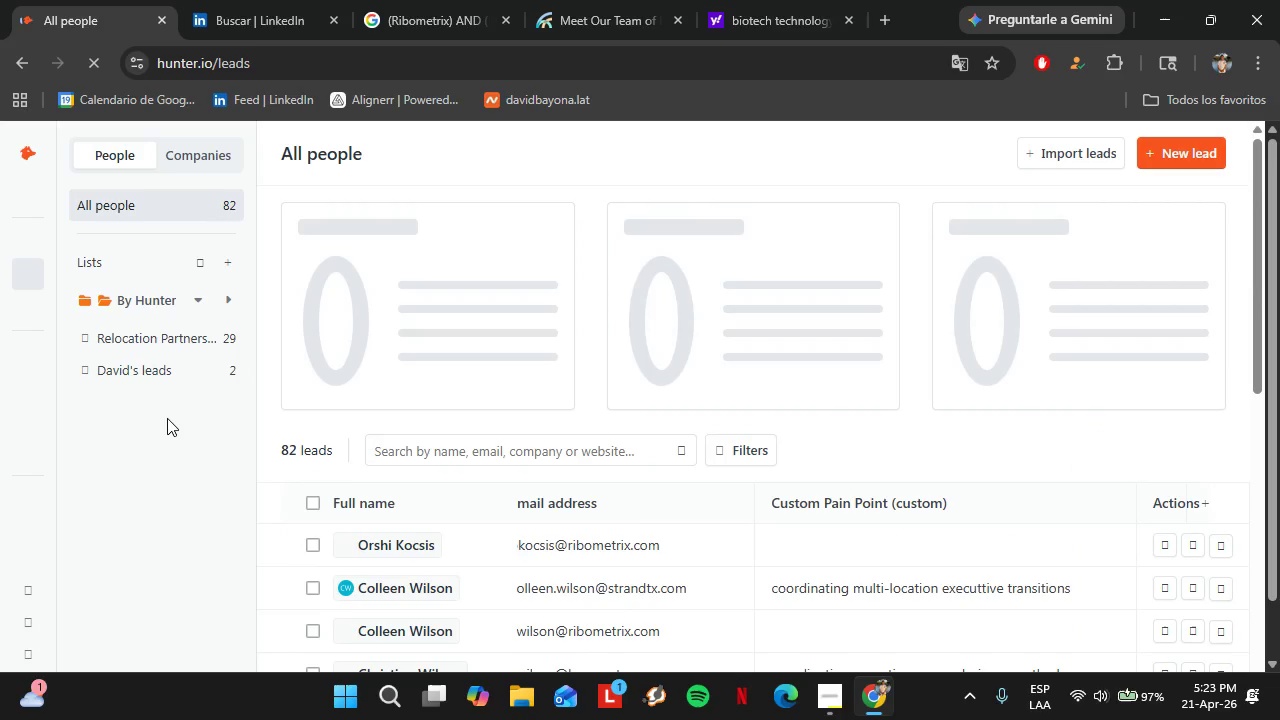 
wait(18.11)
 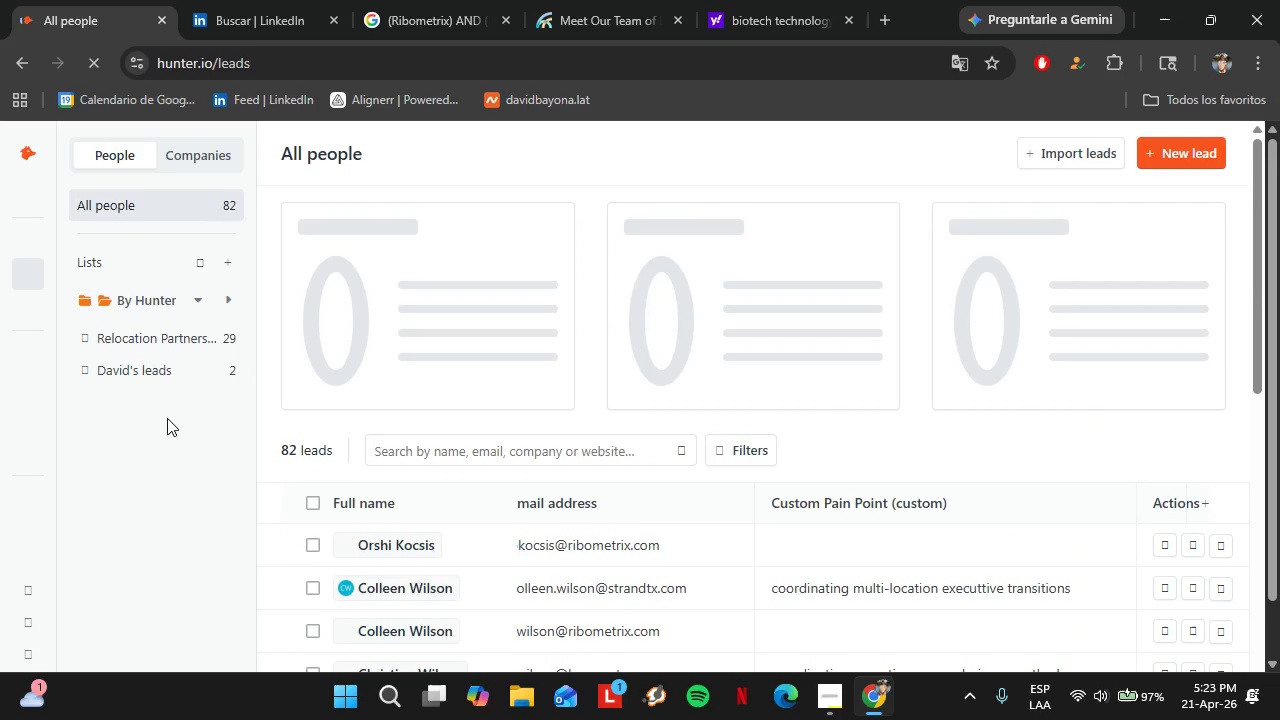 
scroll: coordinate [757, 442], scroll_direction: down, amount: 2.0
 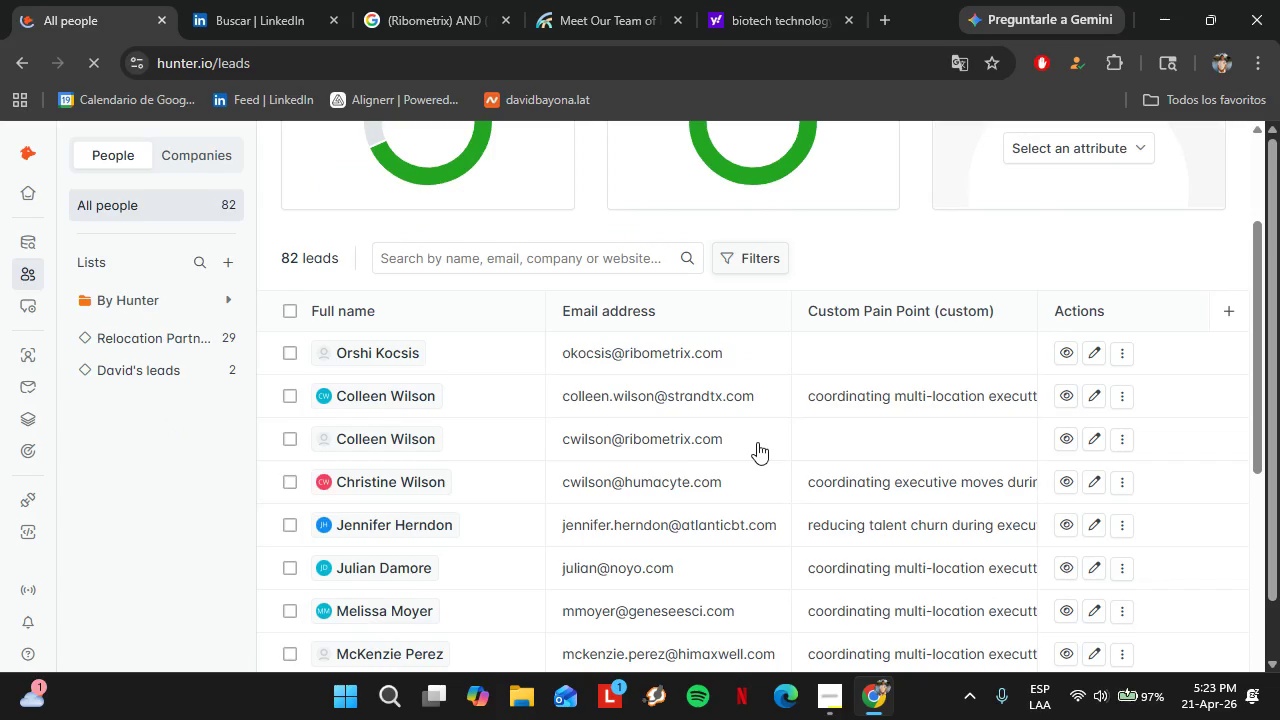 
left_click([292, 352])
 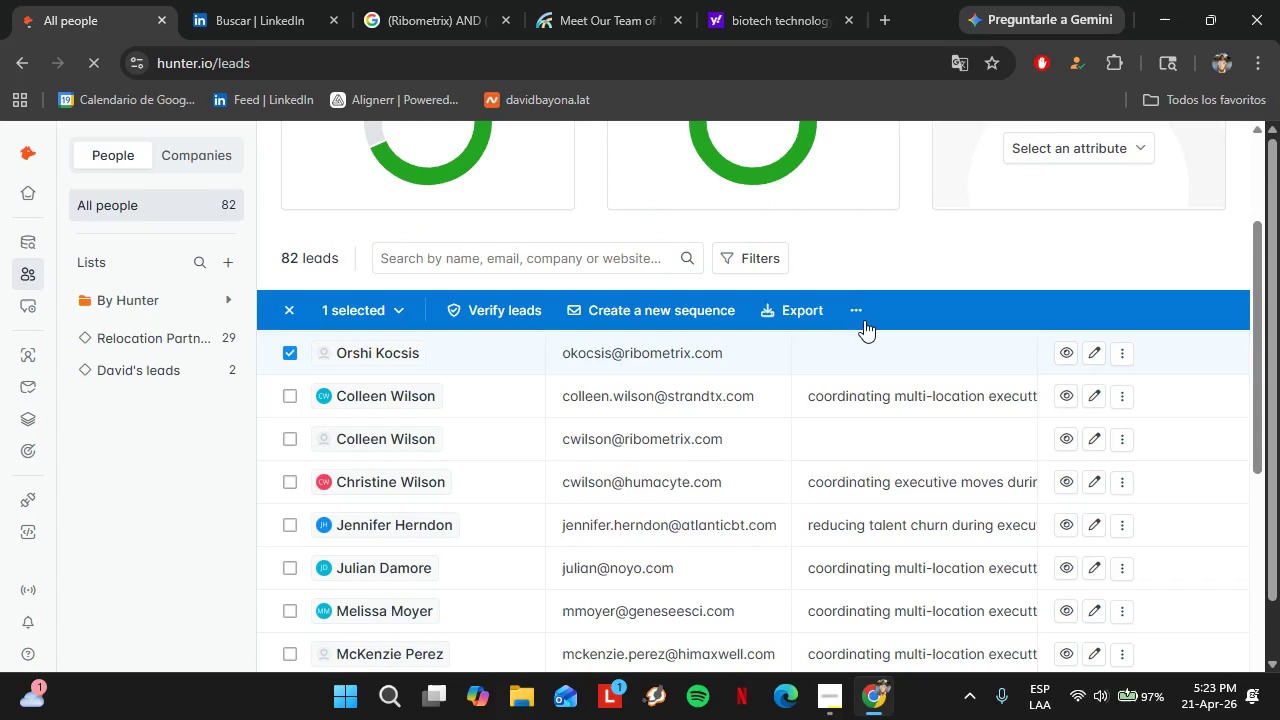 
left_click([863, 316])
 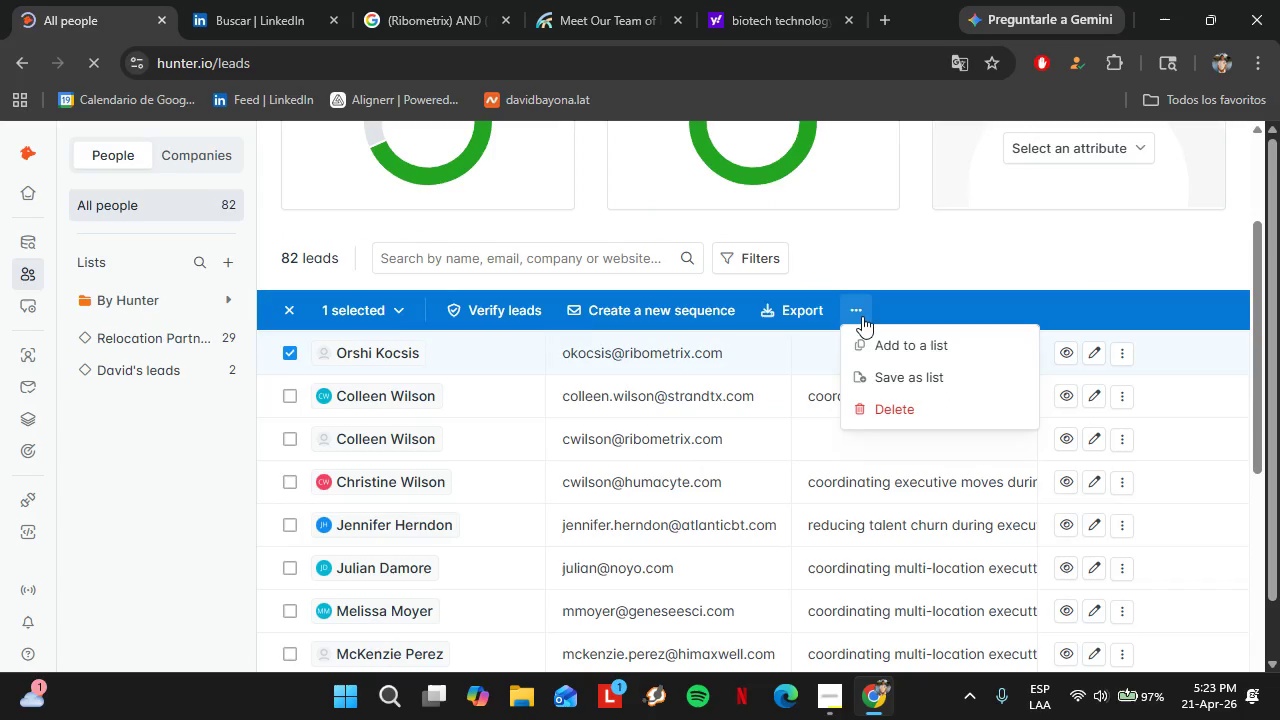 
left_click([905, 340])
 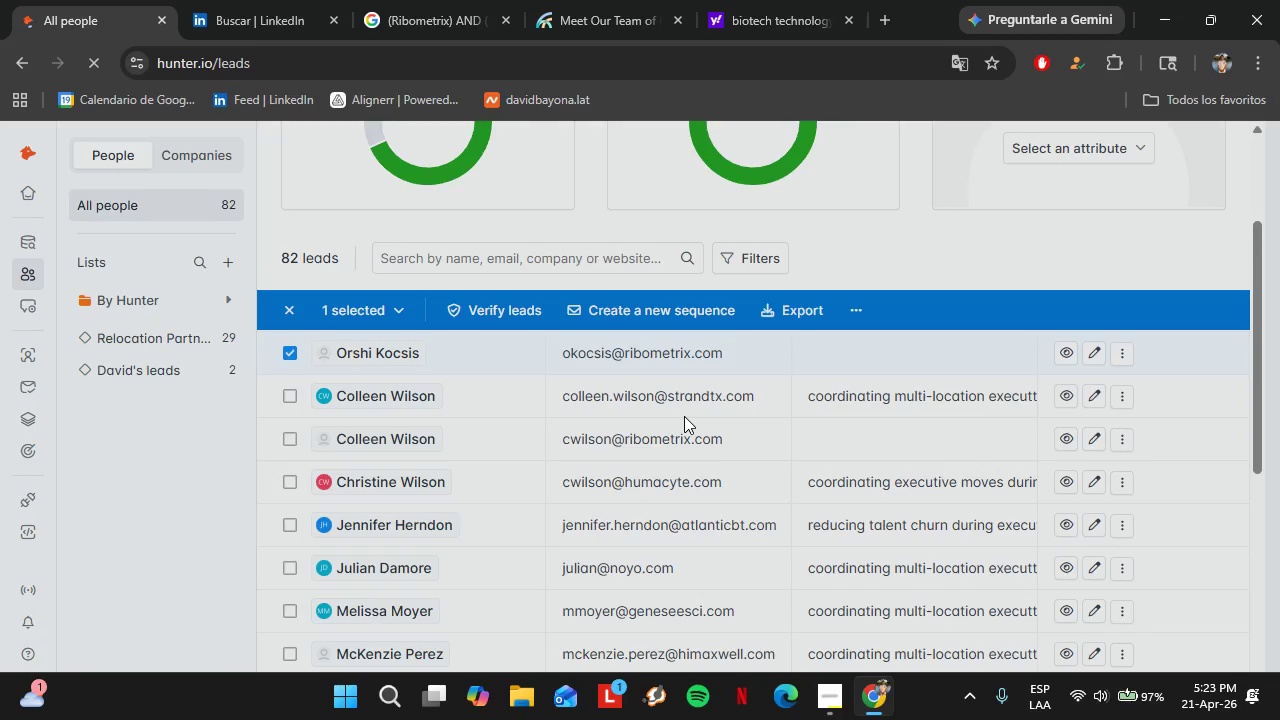 
left_click([509, 383])
 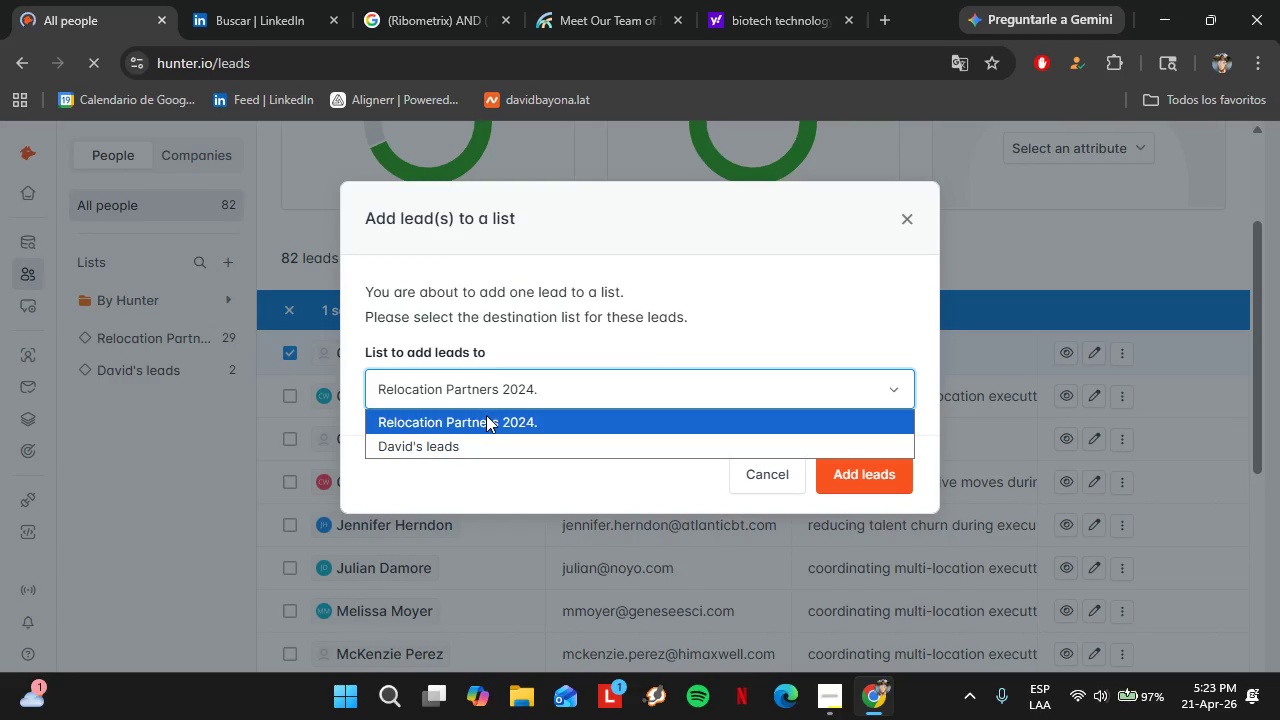 
left_click([486, 415])
 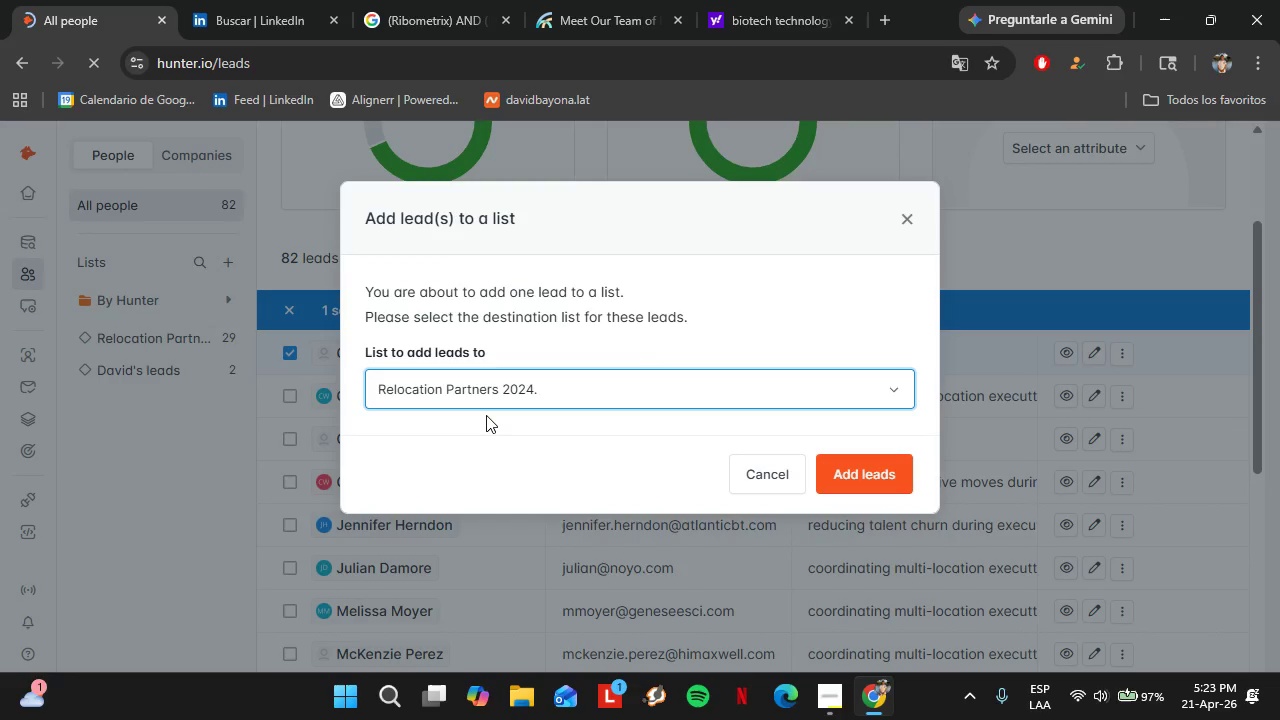 
left_click([861, 465])
 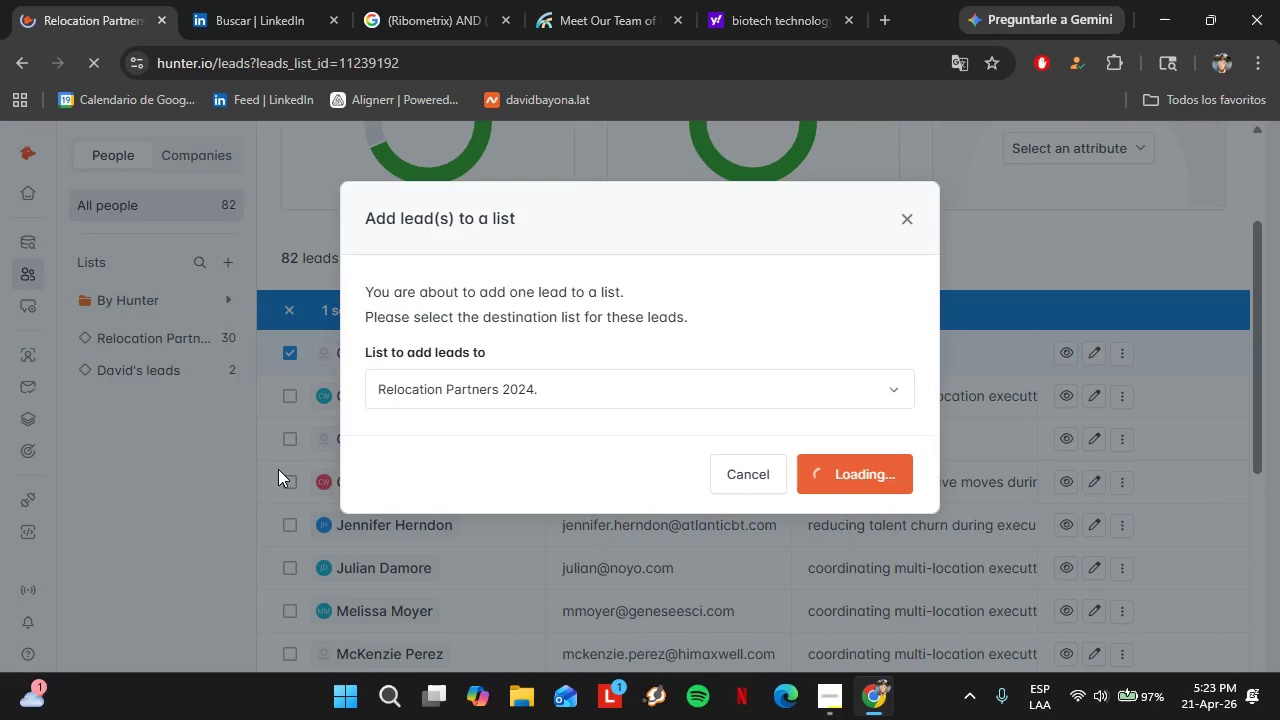 
wait(9.62)
 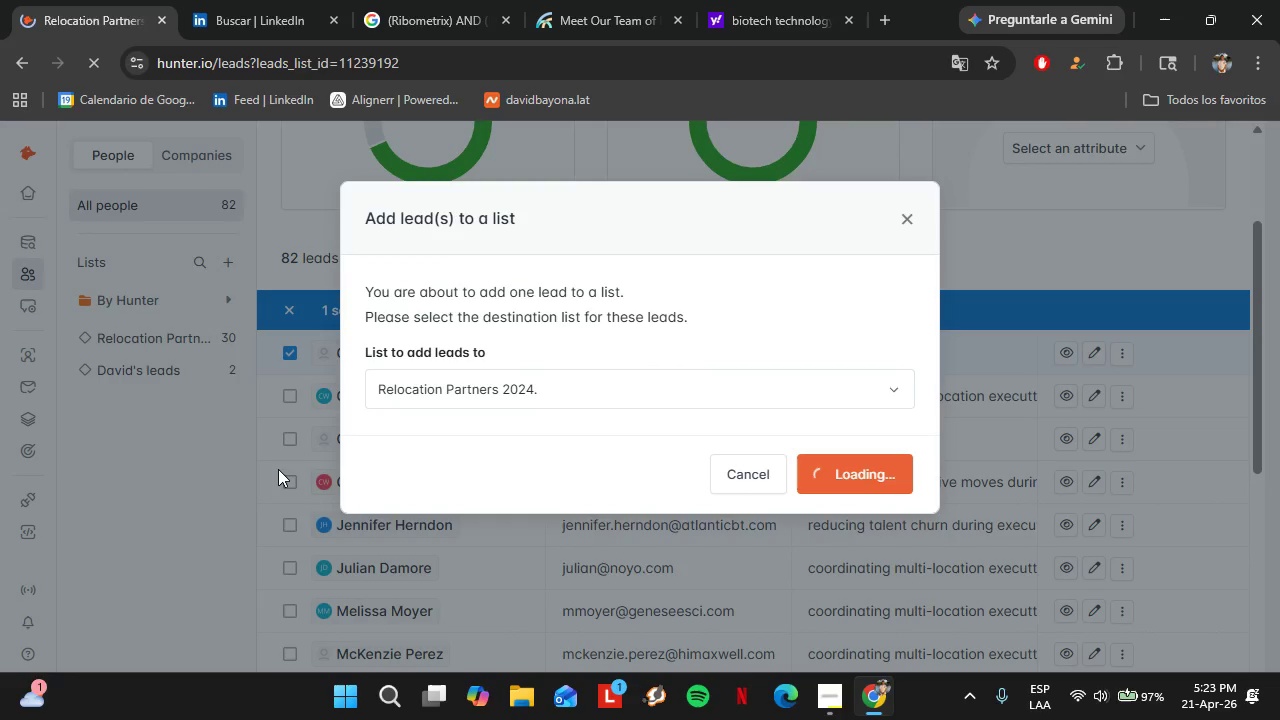 
scroll: coordinate [923, 451], scroll_direction: down, amount: 1.0
 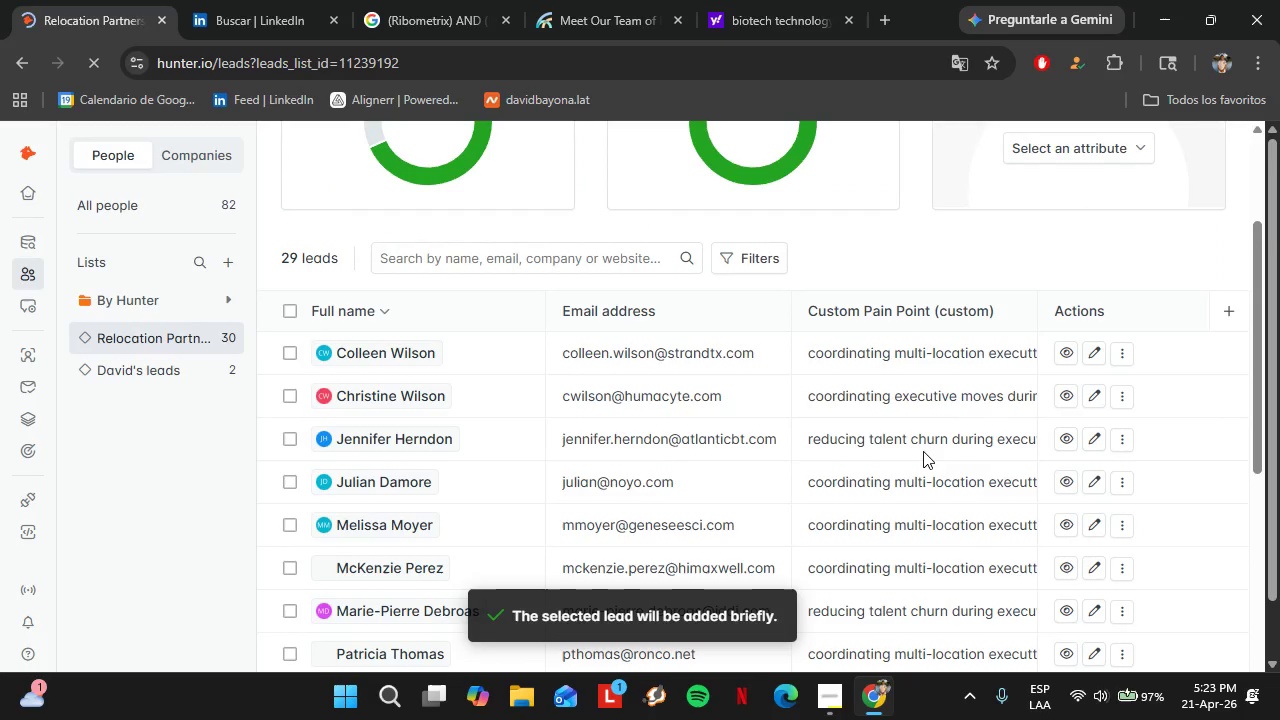 
scroll: coordinate [726, 453], scroll_direction: up, amount: 1.0
 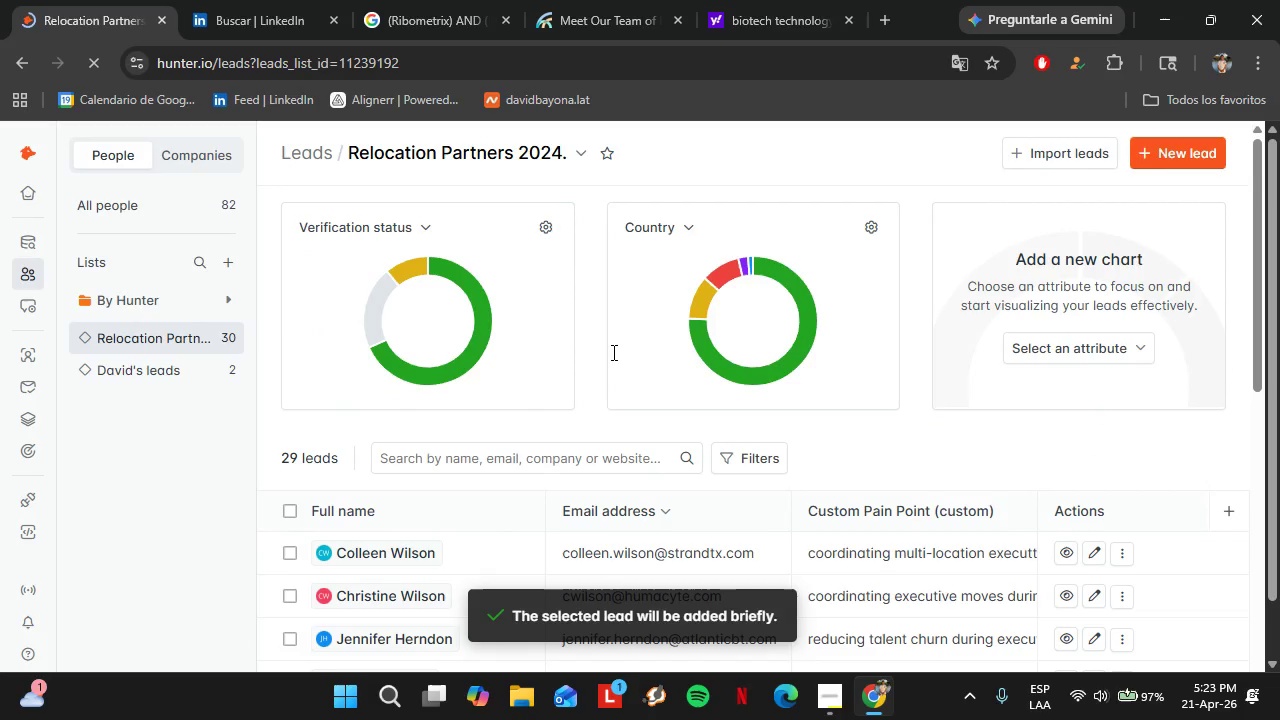 
scroll: coordinate [647, 344], scroll_direction: down, amount: 3.0
 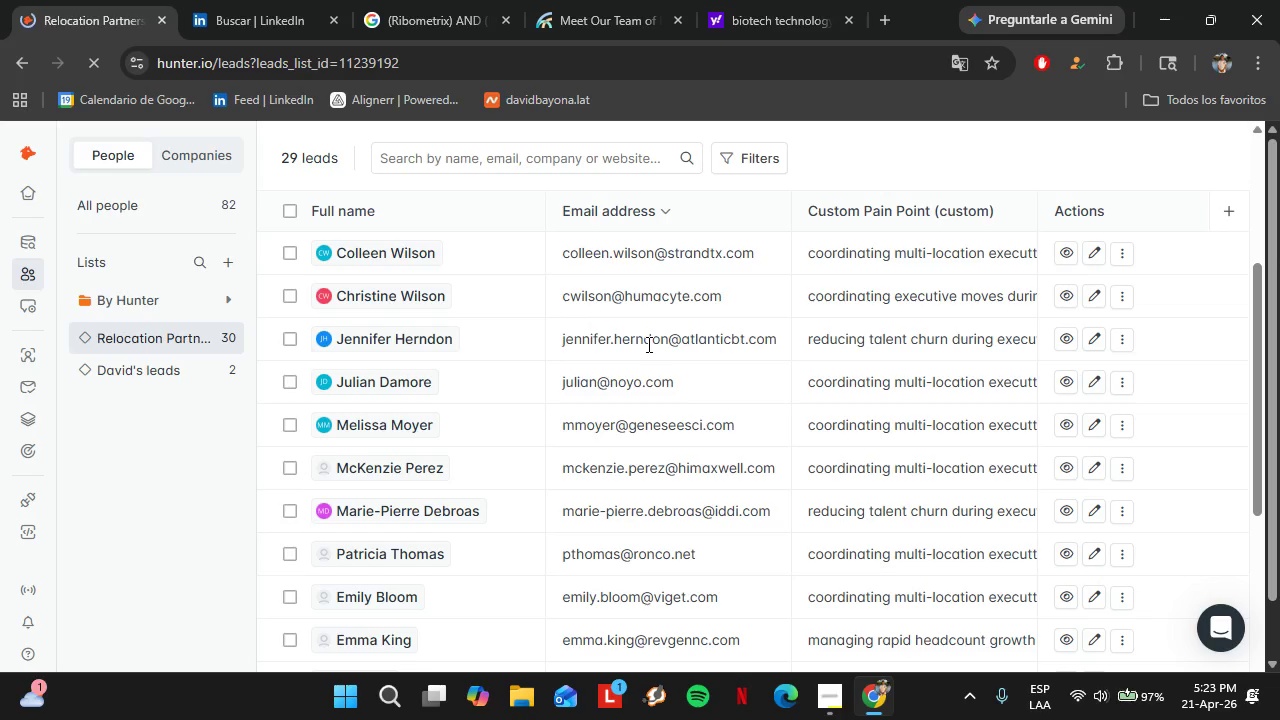 
wait(7.4)
 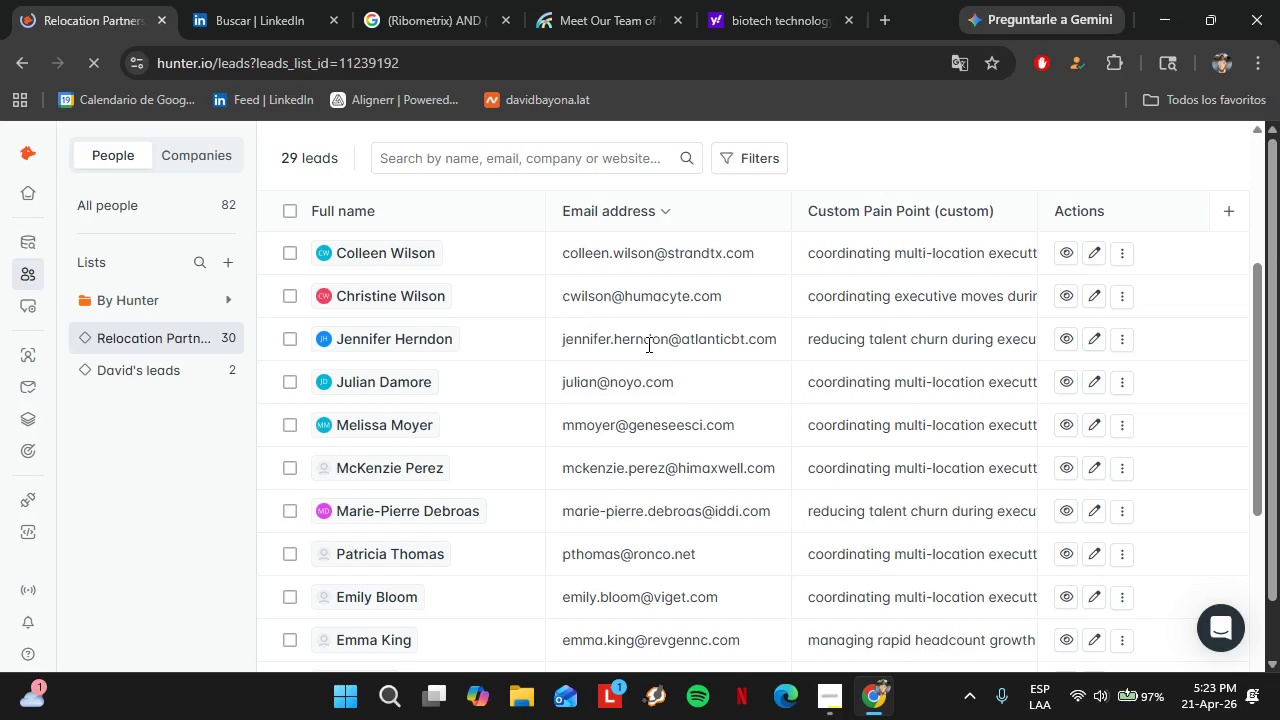 
scroll: coordinate [728, 324], scroll_direction: down, amount: 1.0
 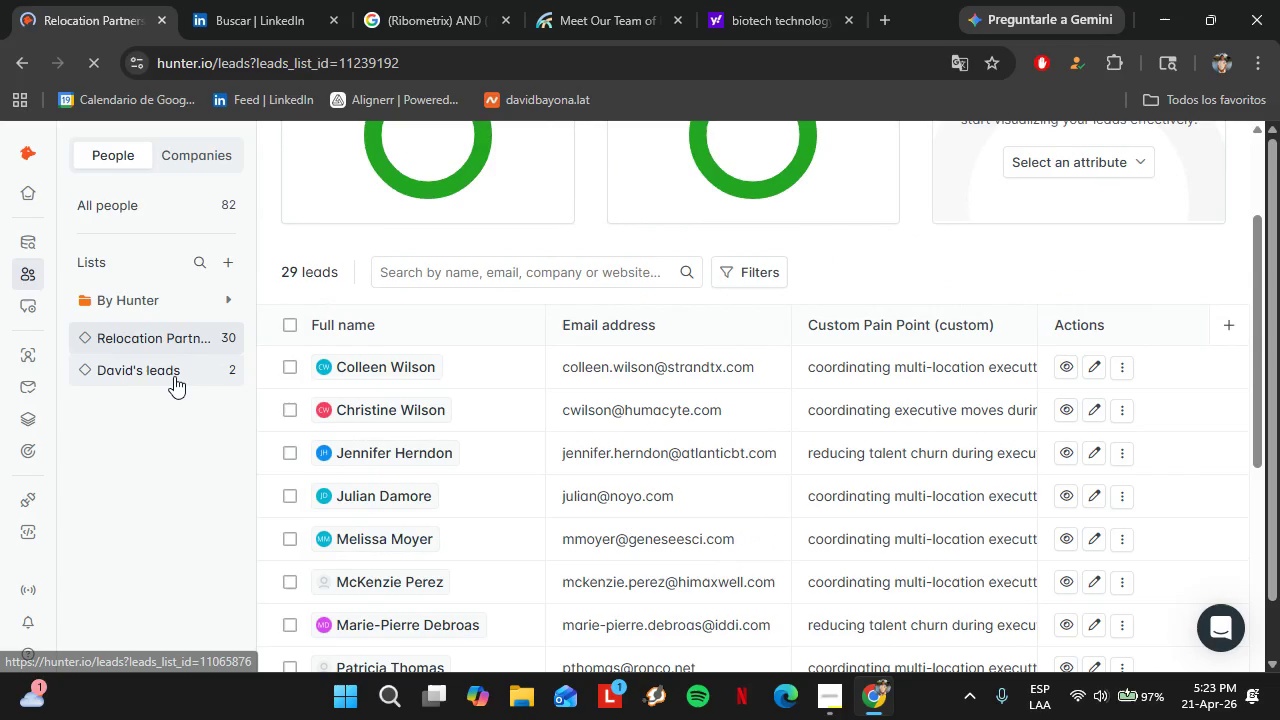 
left_click([174, 376])
 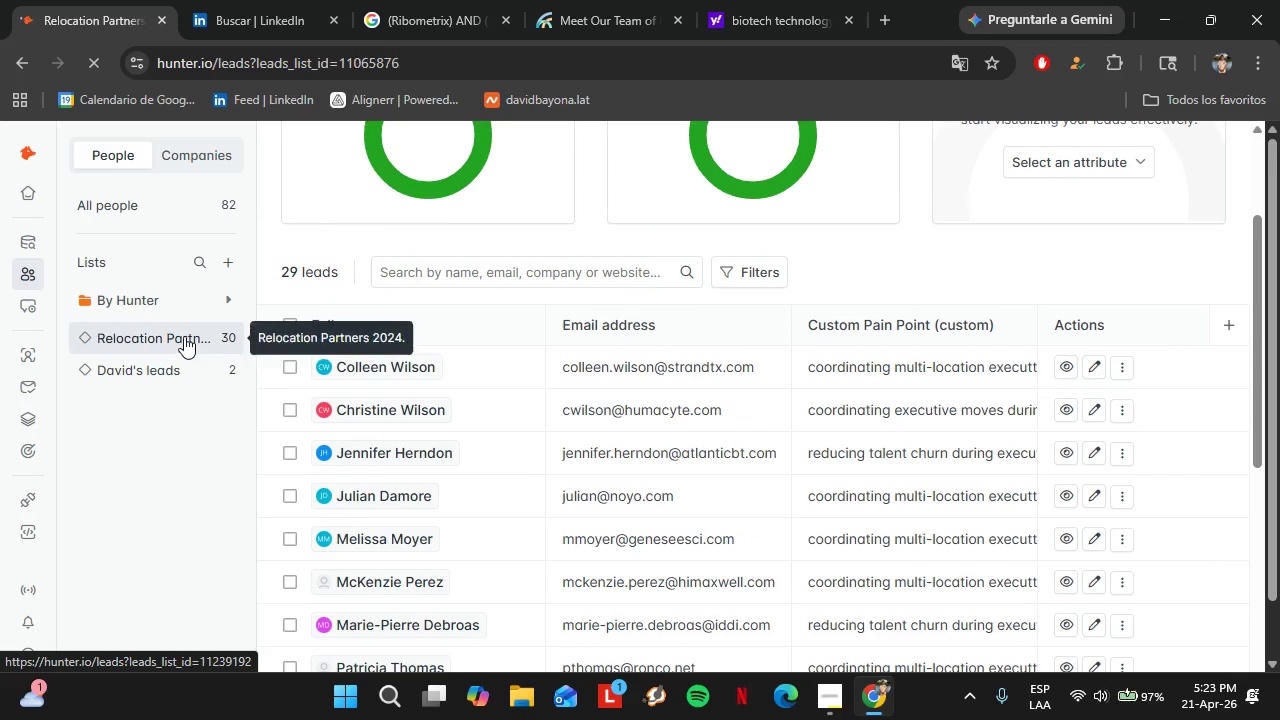 
left_click([184, 336])
 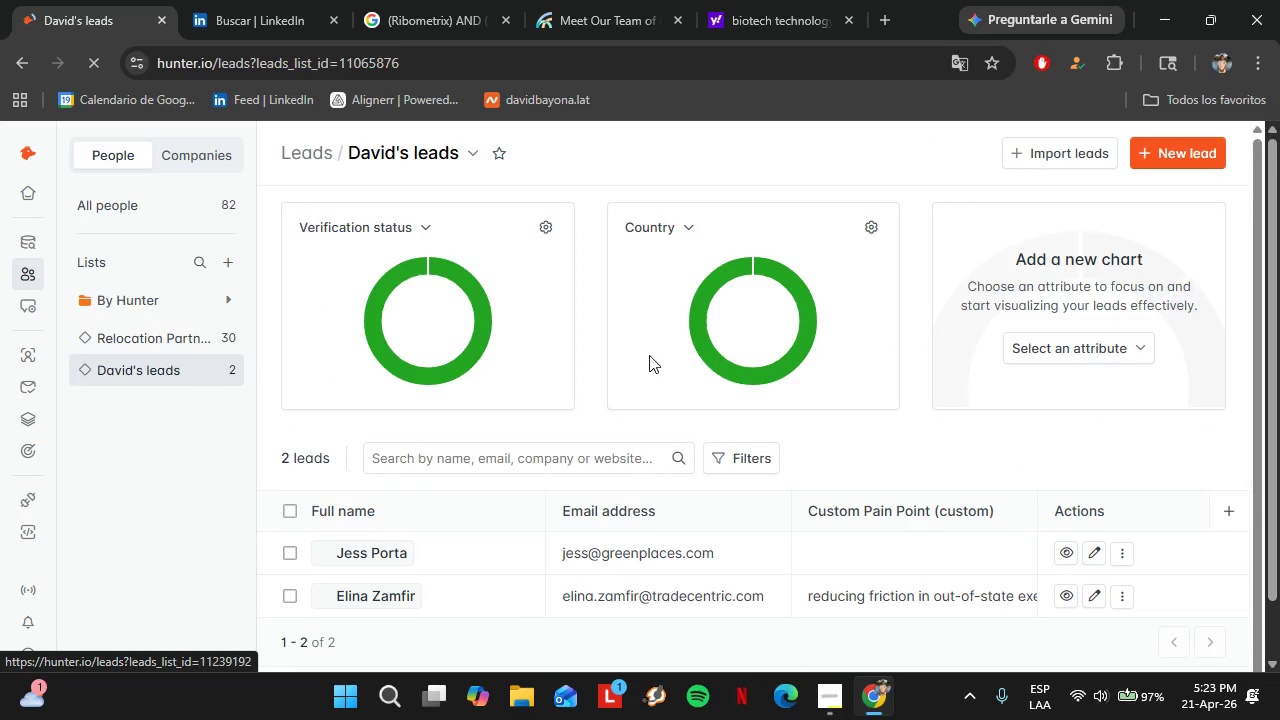 
wait(8.36)
 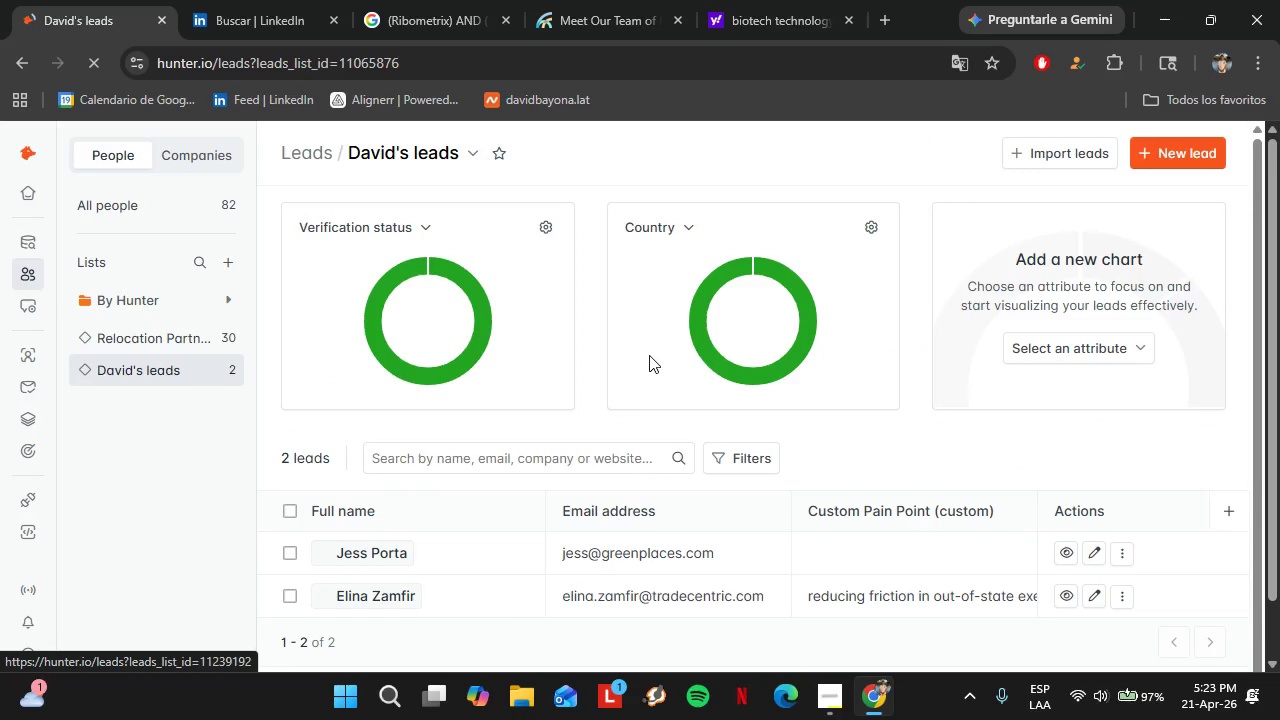 
scroll: coordinate [712, 616], scroll_direction: down, amount: 2.0
 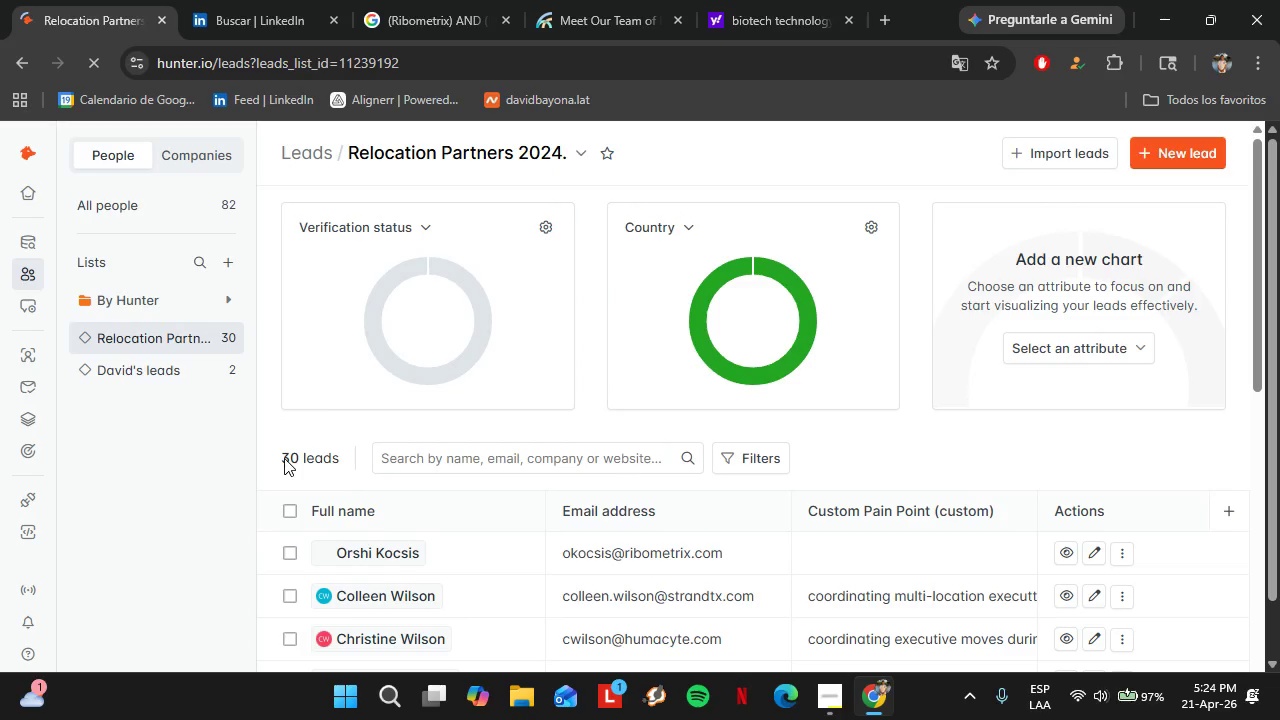 
left_click([901, 551])
 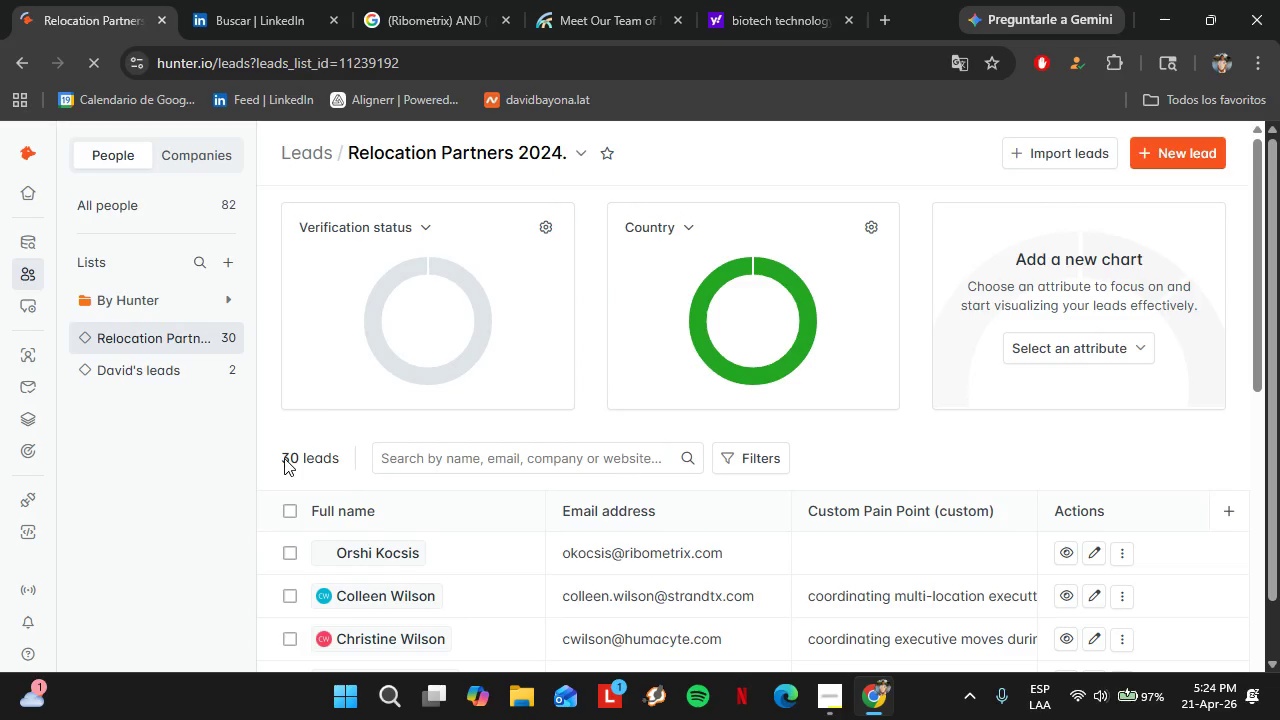 
double_click([901, 550])
 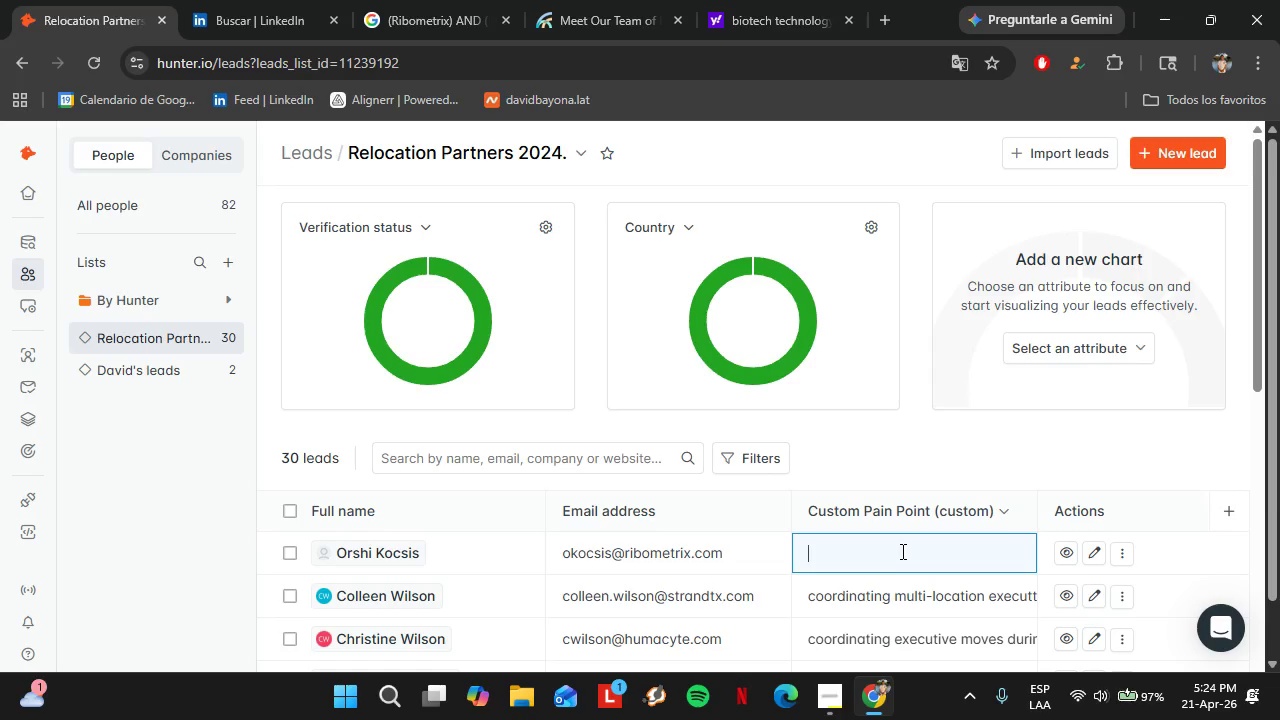 
wait(12.62)
 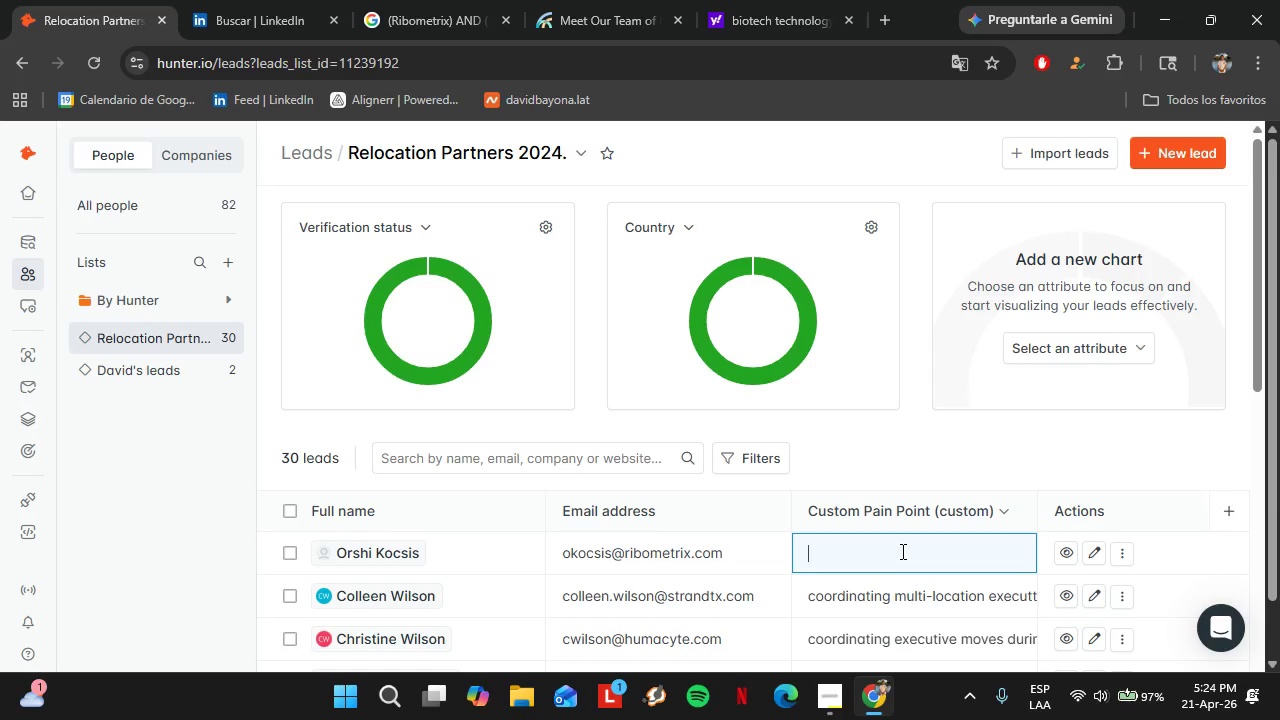 
type(managing rapid headcount growth)
 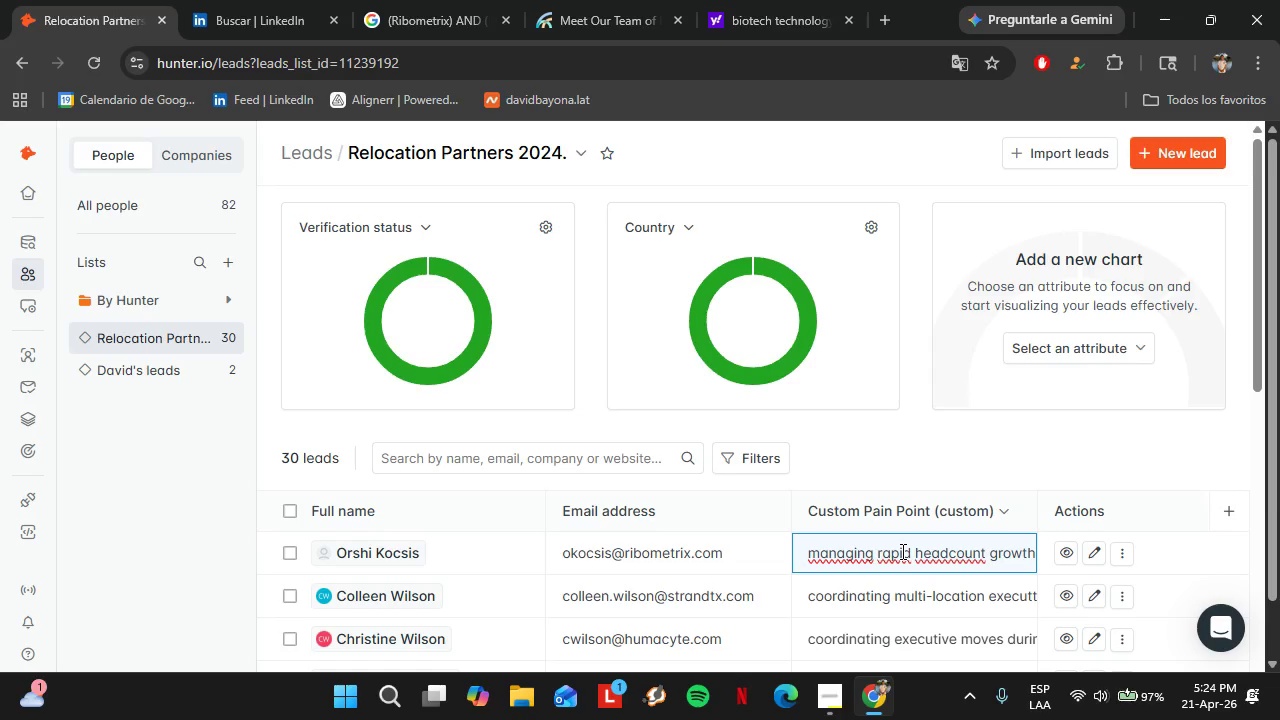 
left_click([687, 576])
 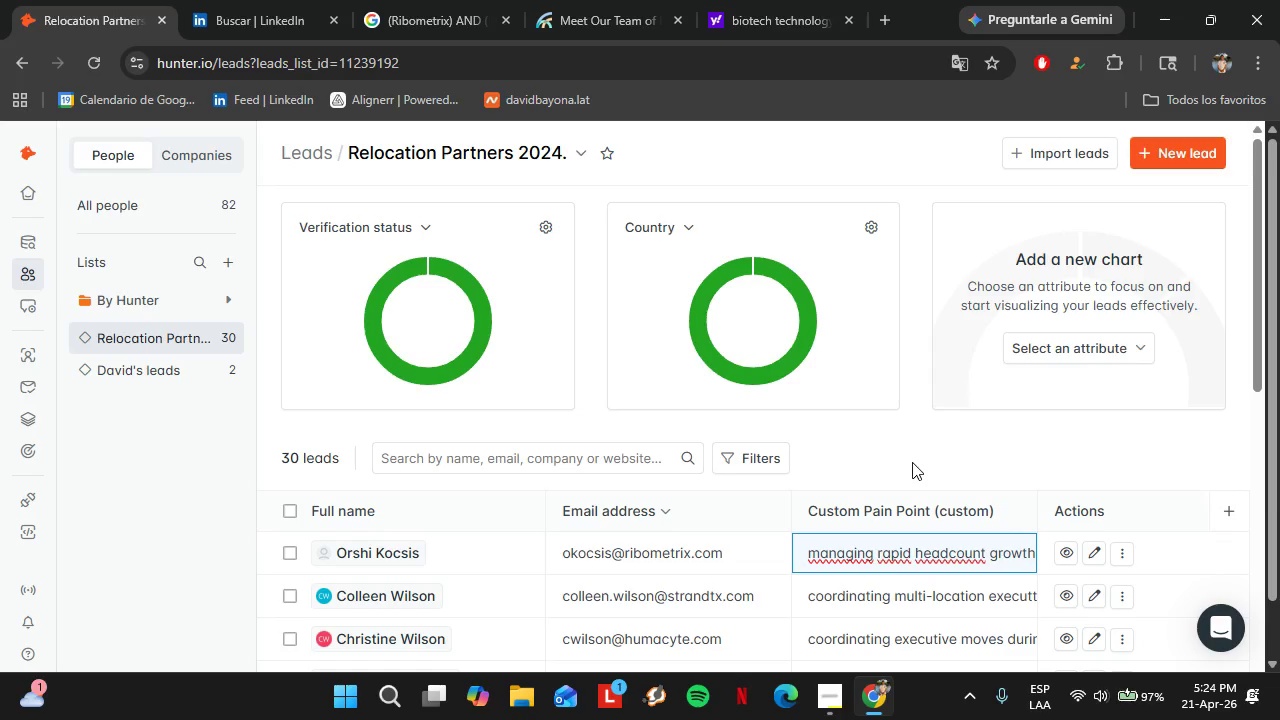 
left_click([901, 542])
 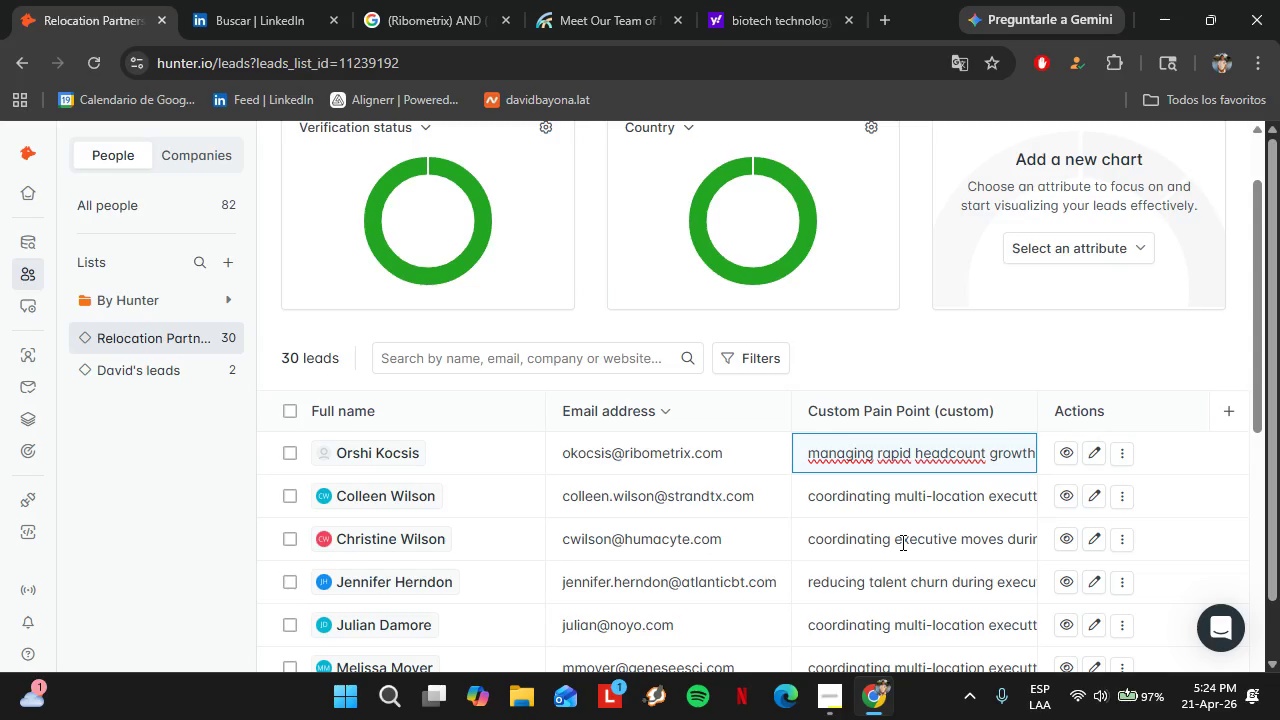 
scroll: coordinate [752, 598], scroll_direction: down, amount: 1.0
 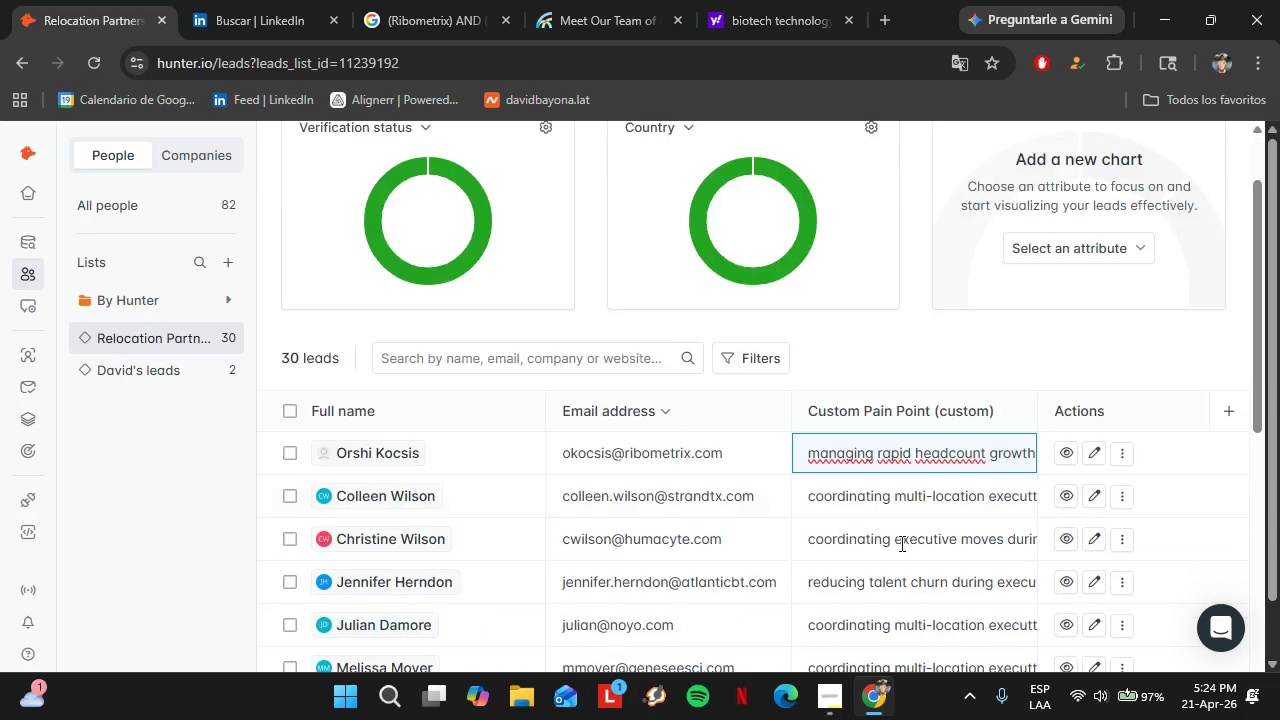 
left_click([865, 520])
 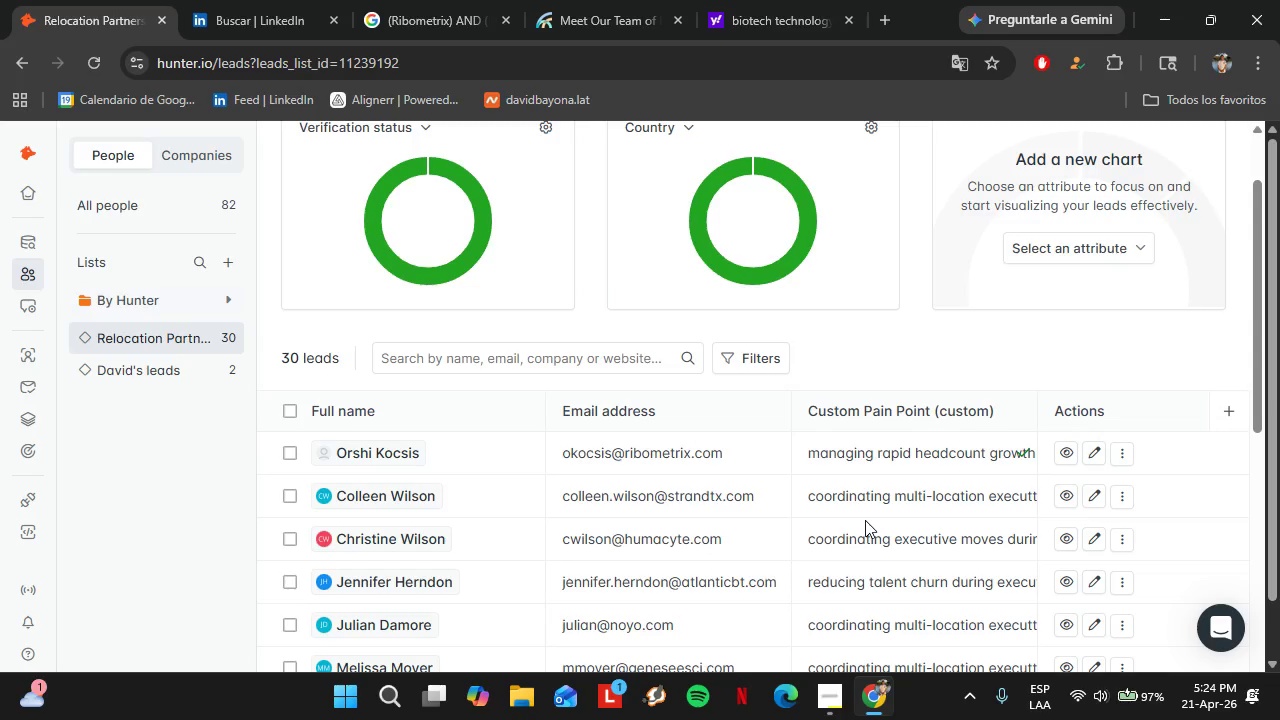 
left_click([164, 389])
 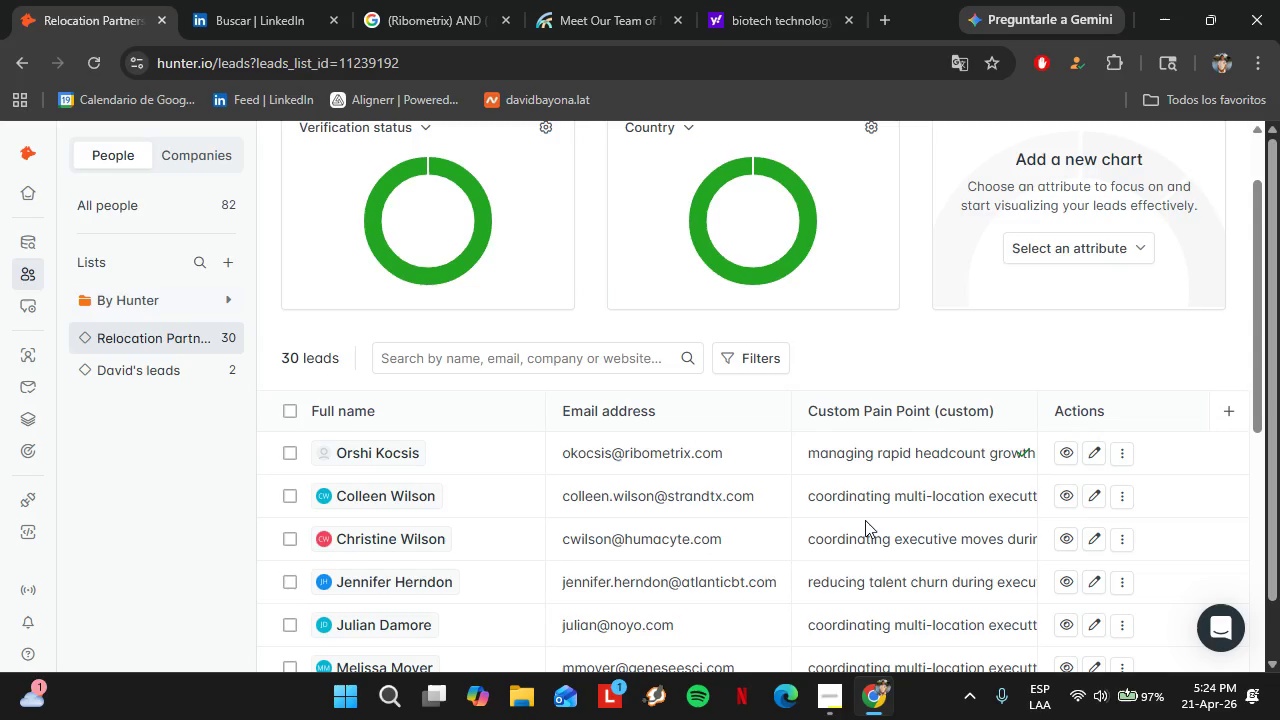 
left_click([166, 376])
 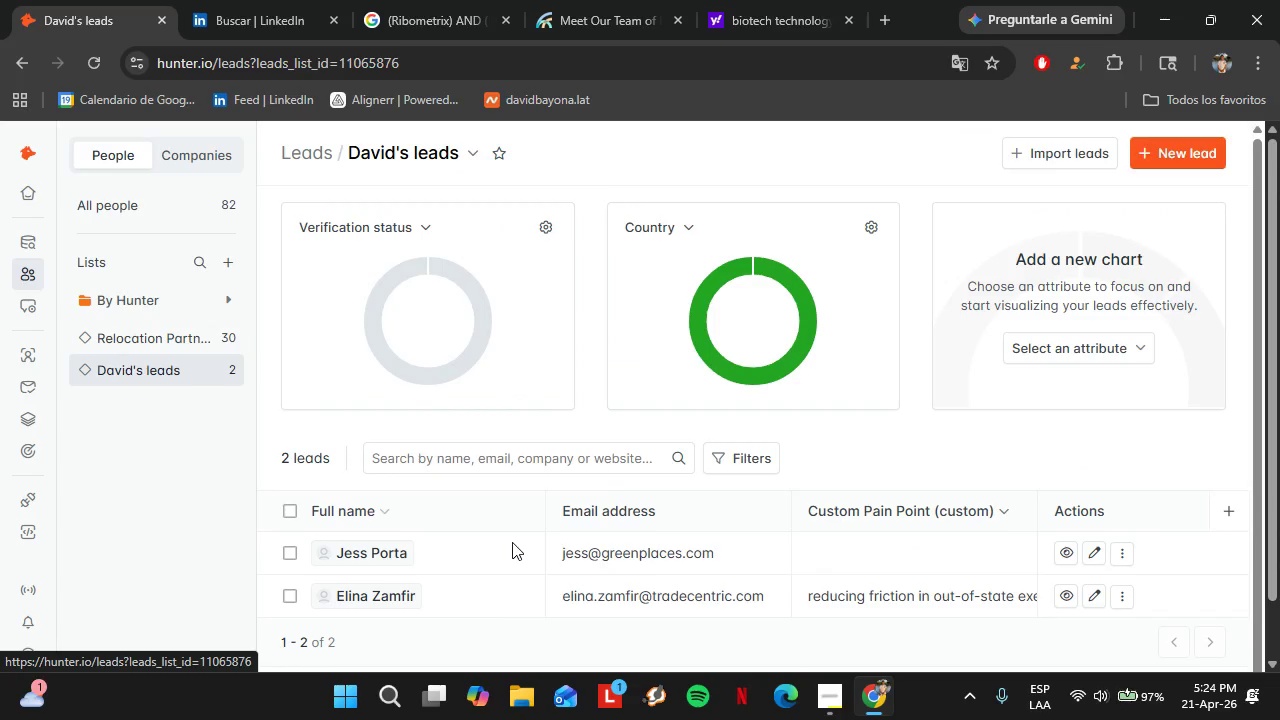 
wait(6.92)
 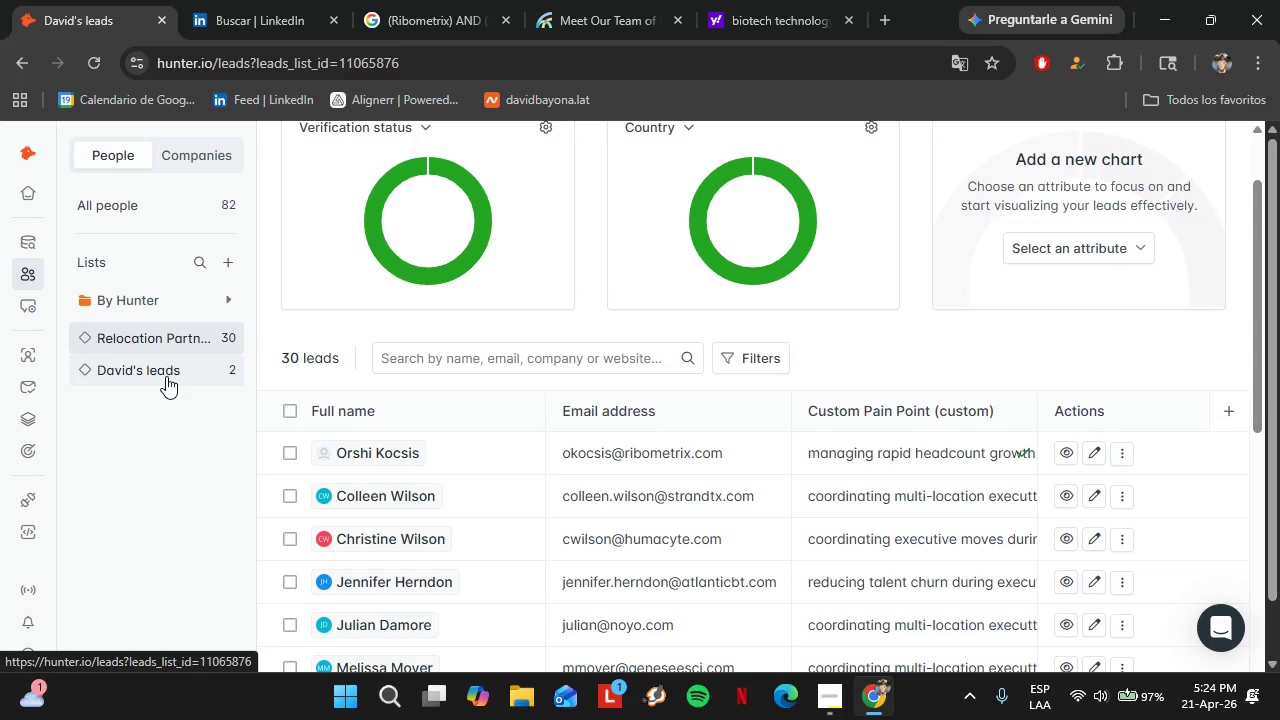 
left_click([284, 546])
 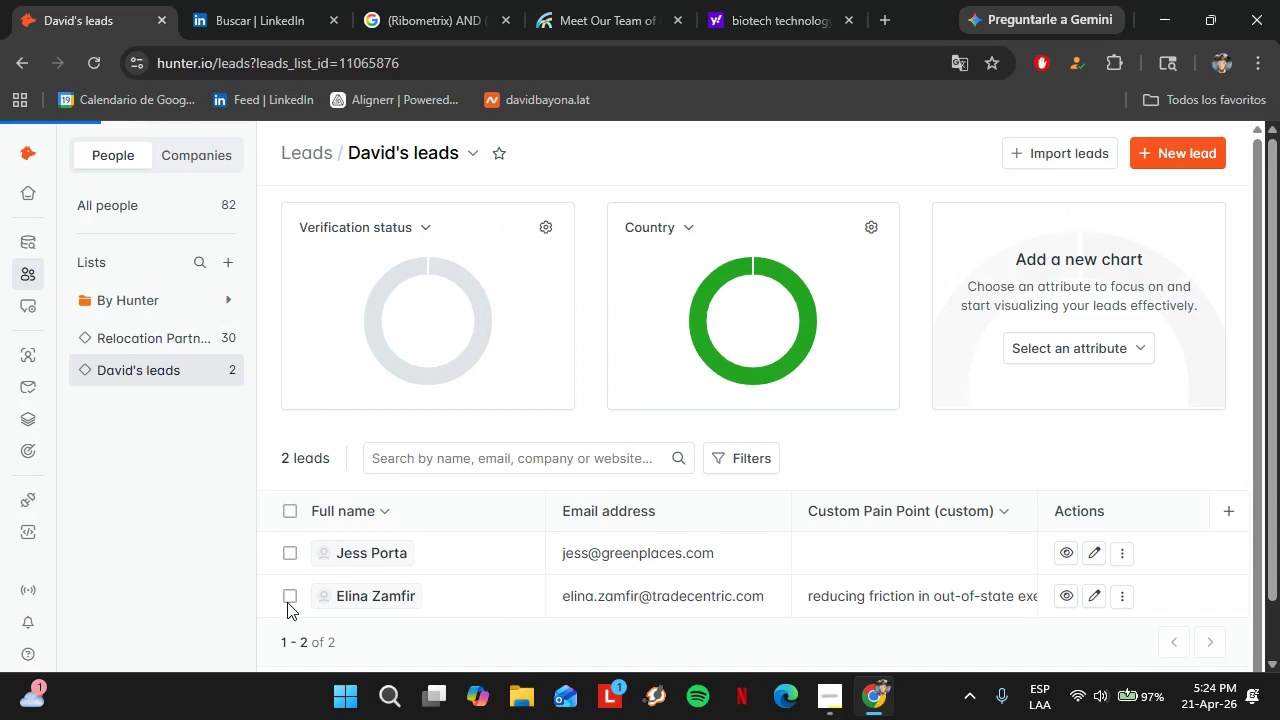 
left_click([288, 597])
 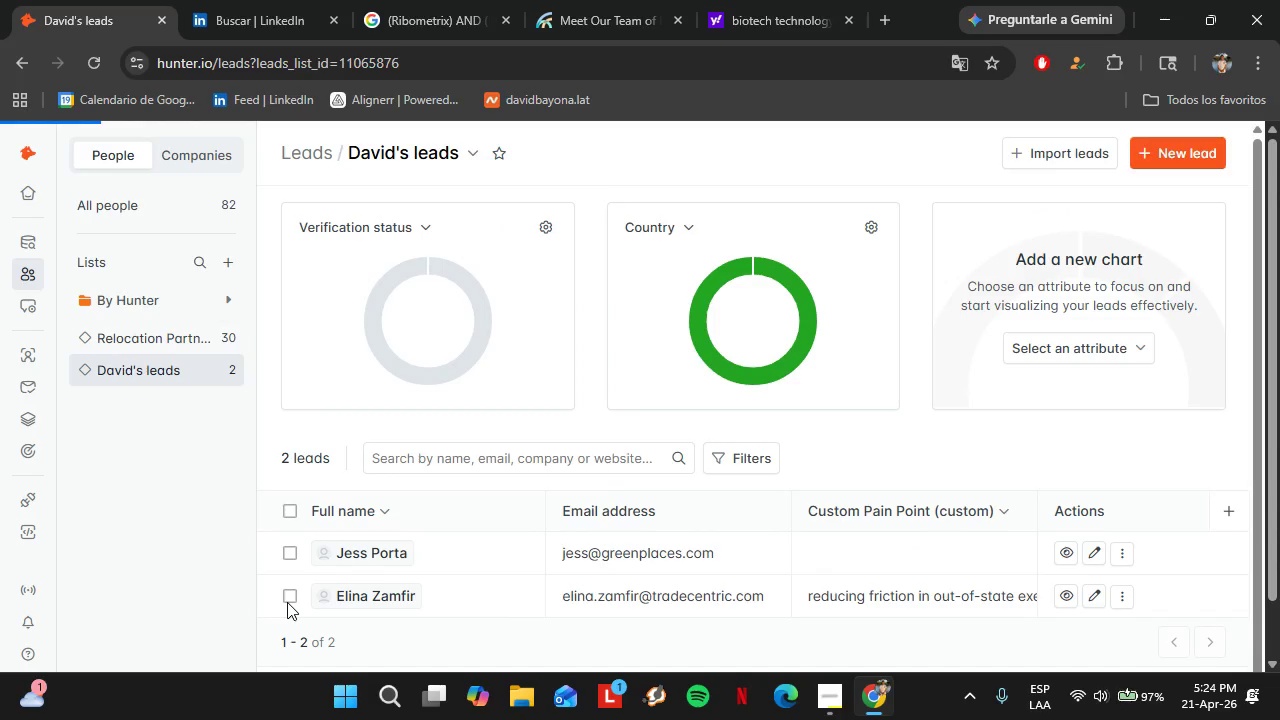 
left_click([487, 503])
 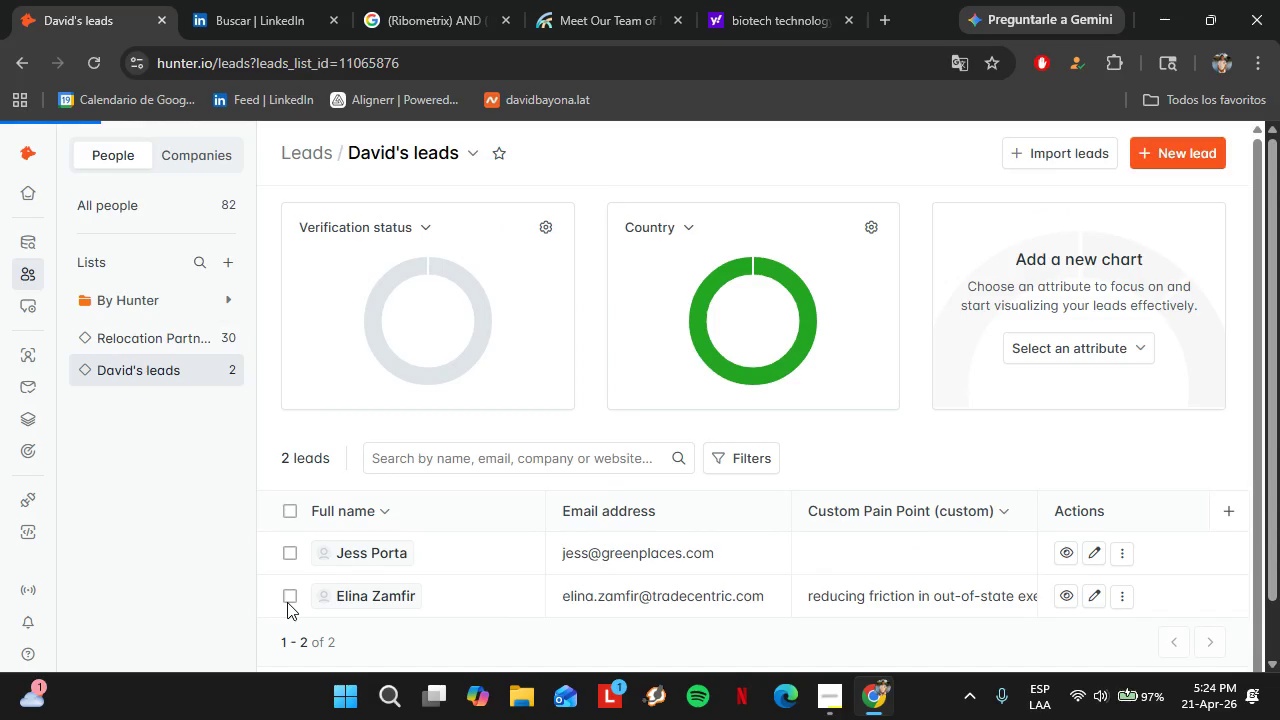 
left_click([840, 487])
 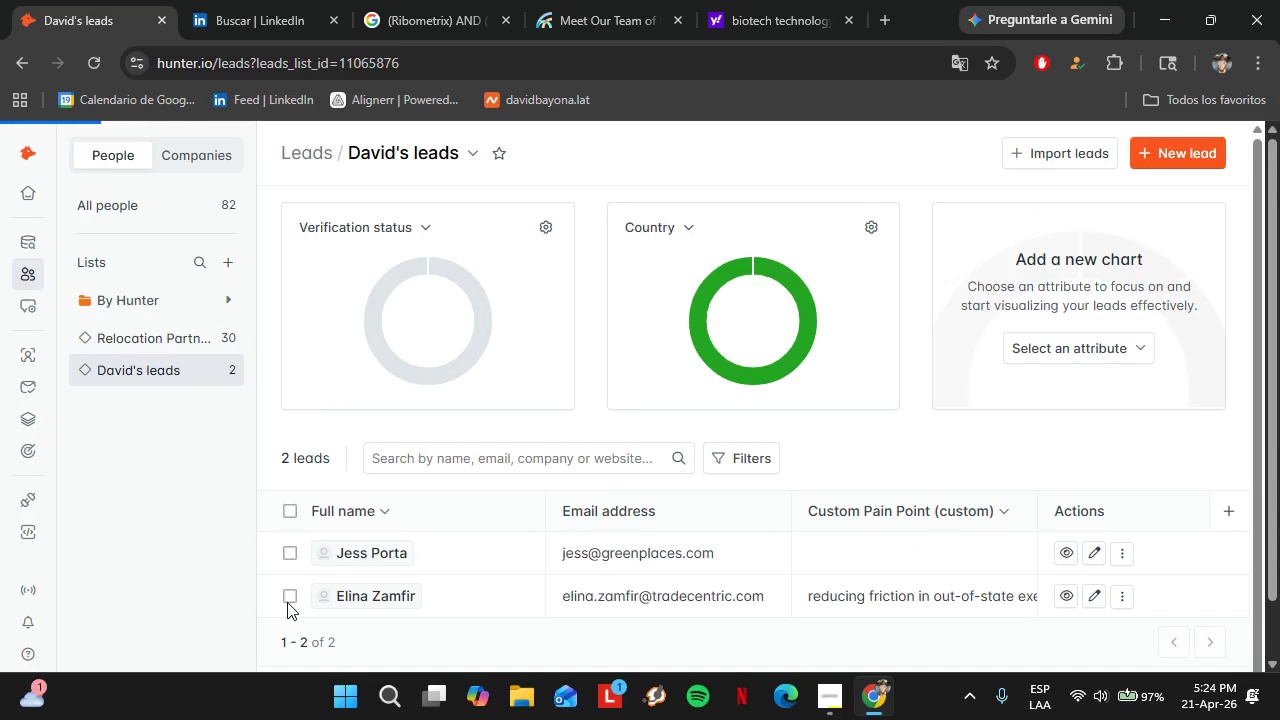 
mouse_move([861, 501])
 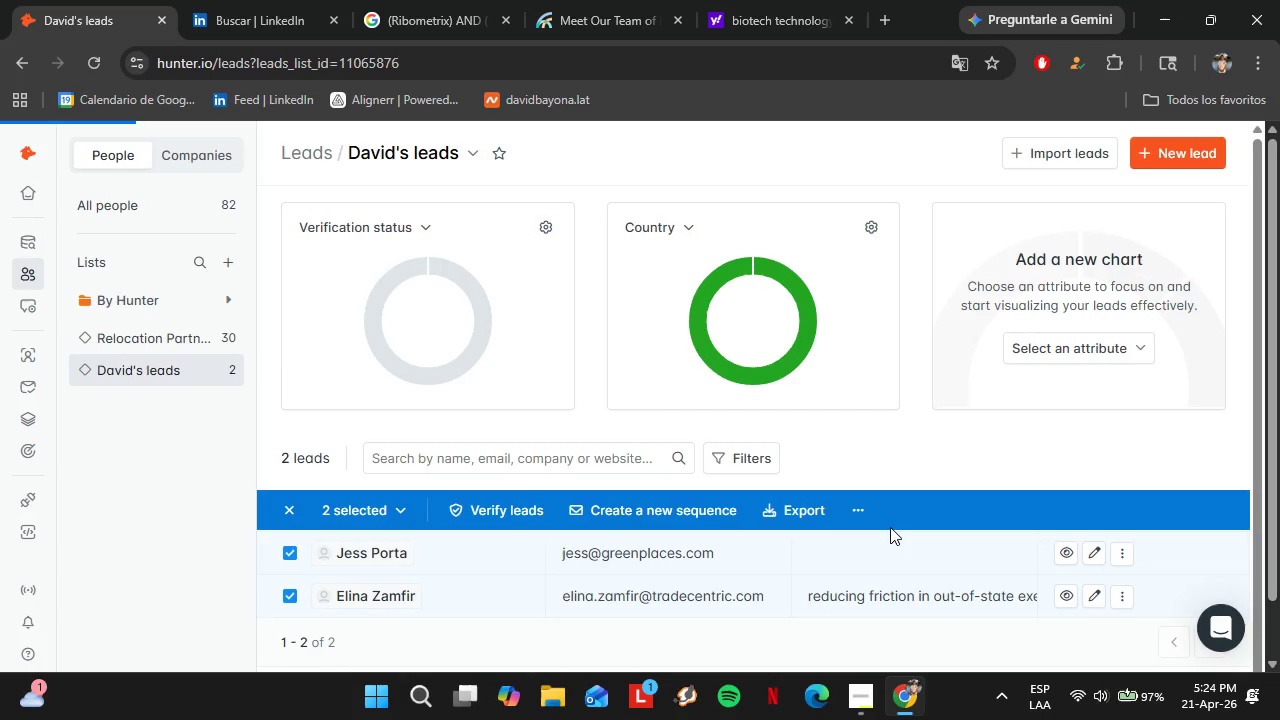 
mouse_move([888, 498])
 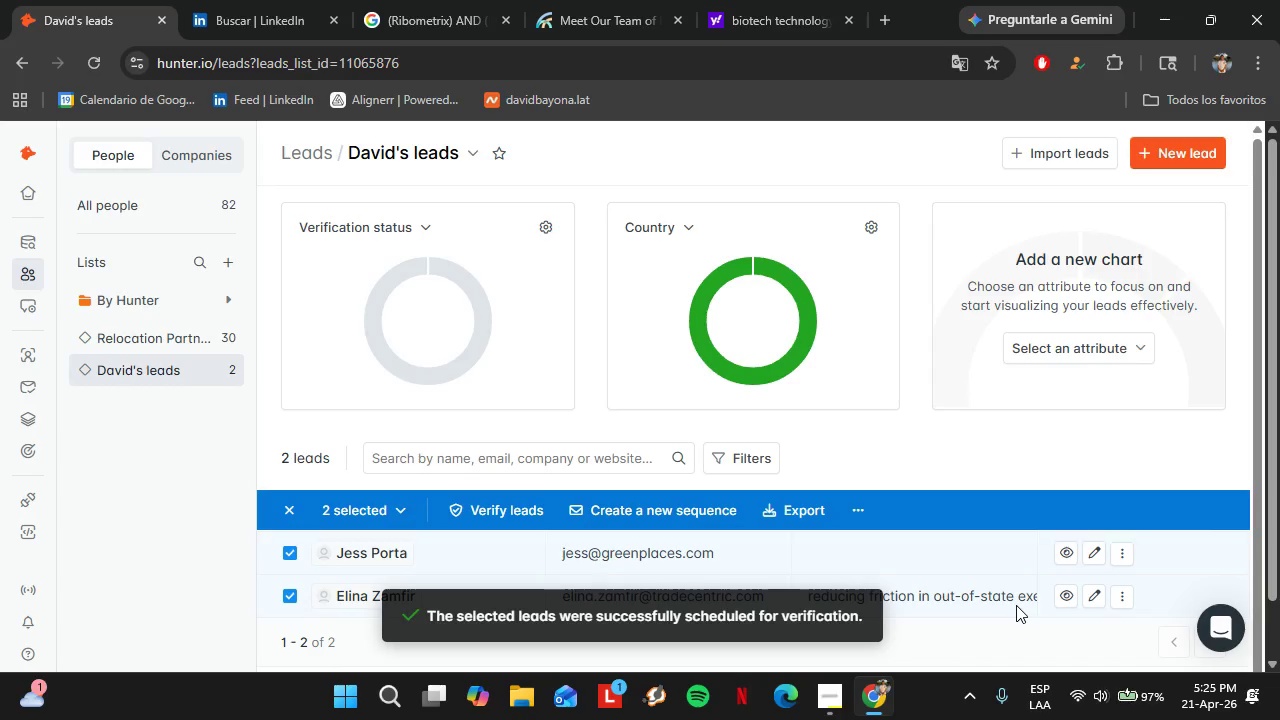 
scroll: coordinate [981, 536], scroll_direction: down, amount: 6.0
 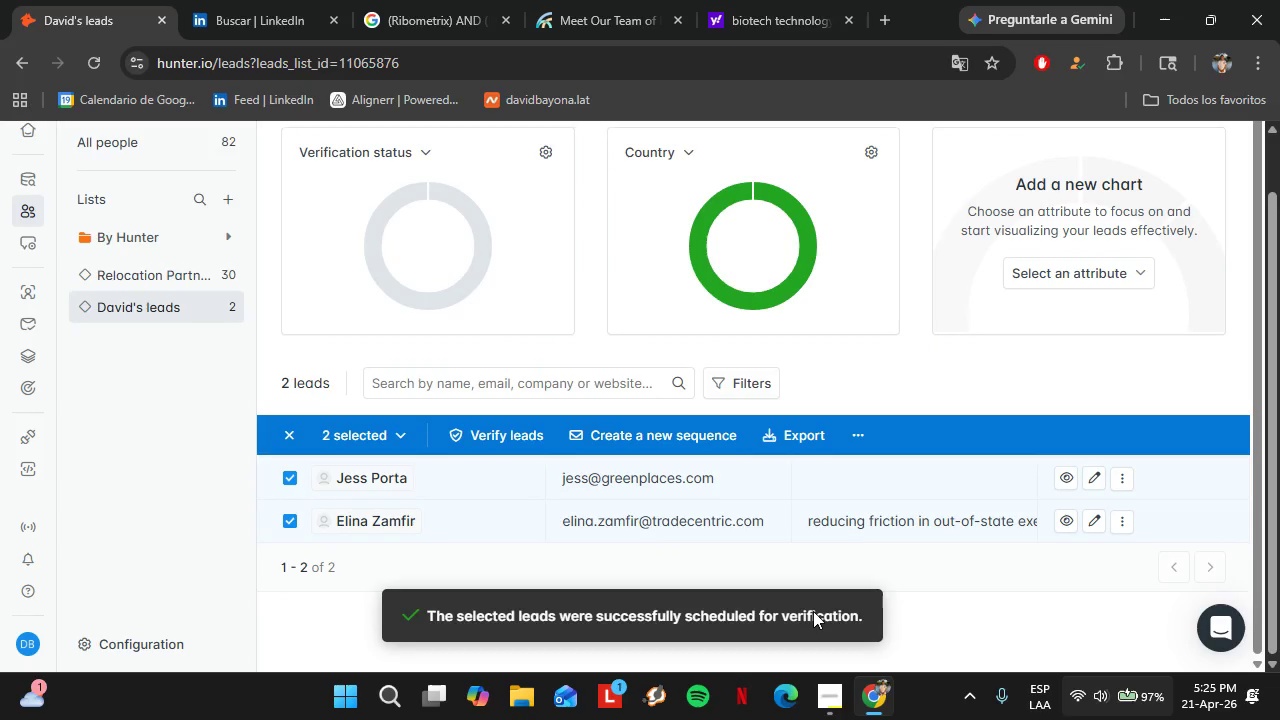 
left_click([956, 598])
 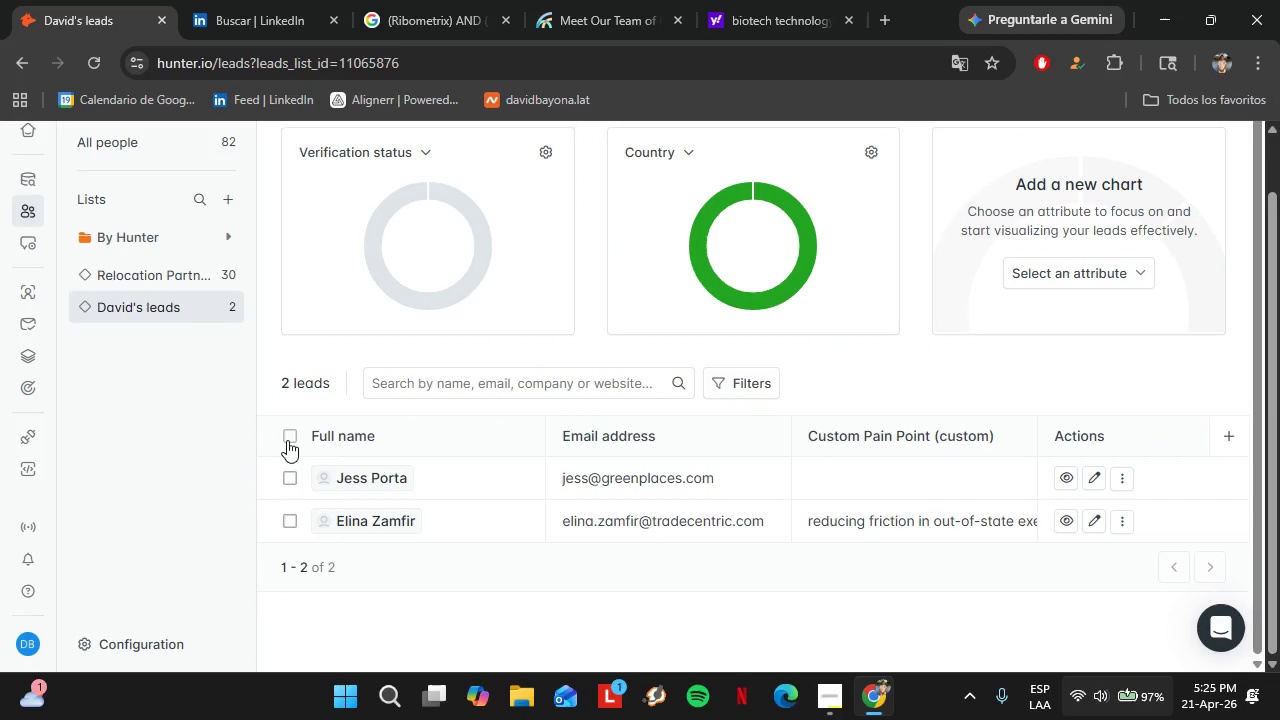 
scroll: coordinate [458, 581], scroll_direction: down, amount: 1.0
 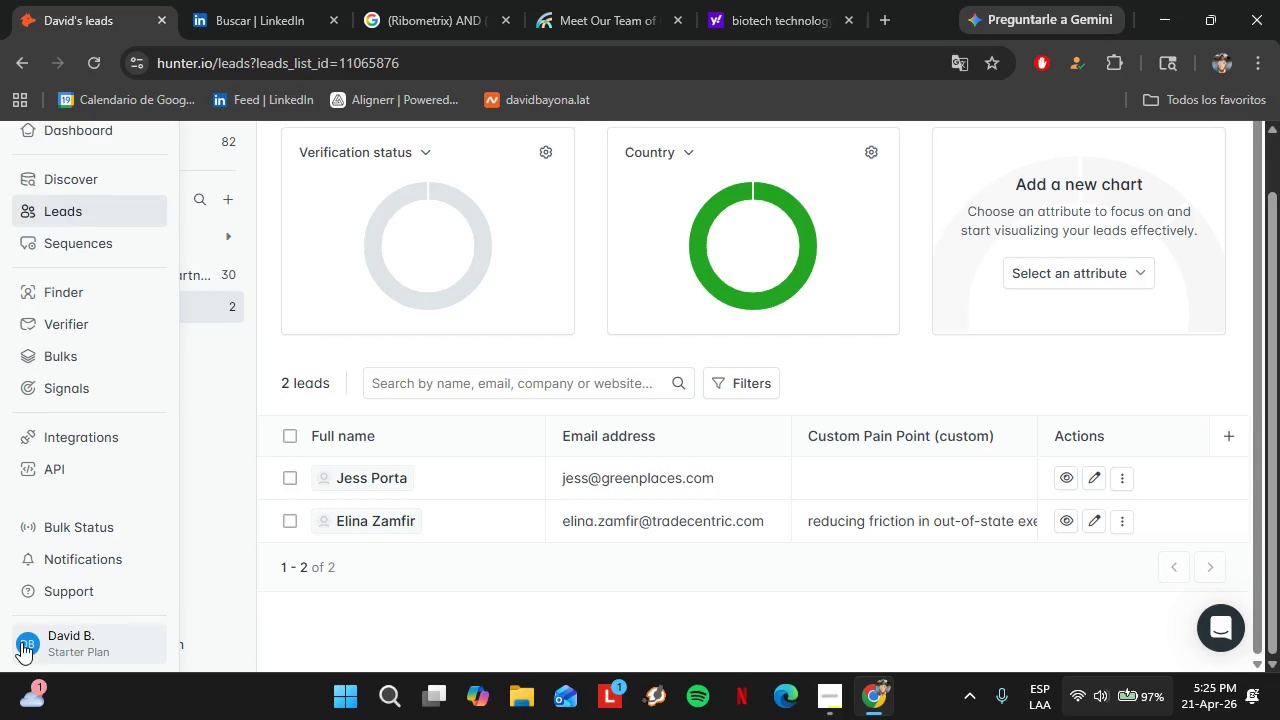 
left_click([21, 641])
 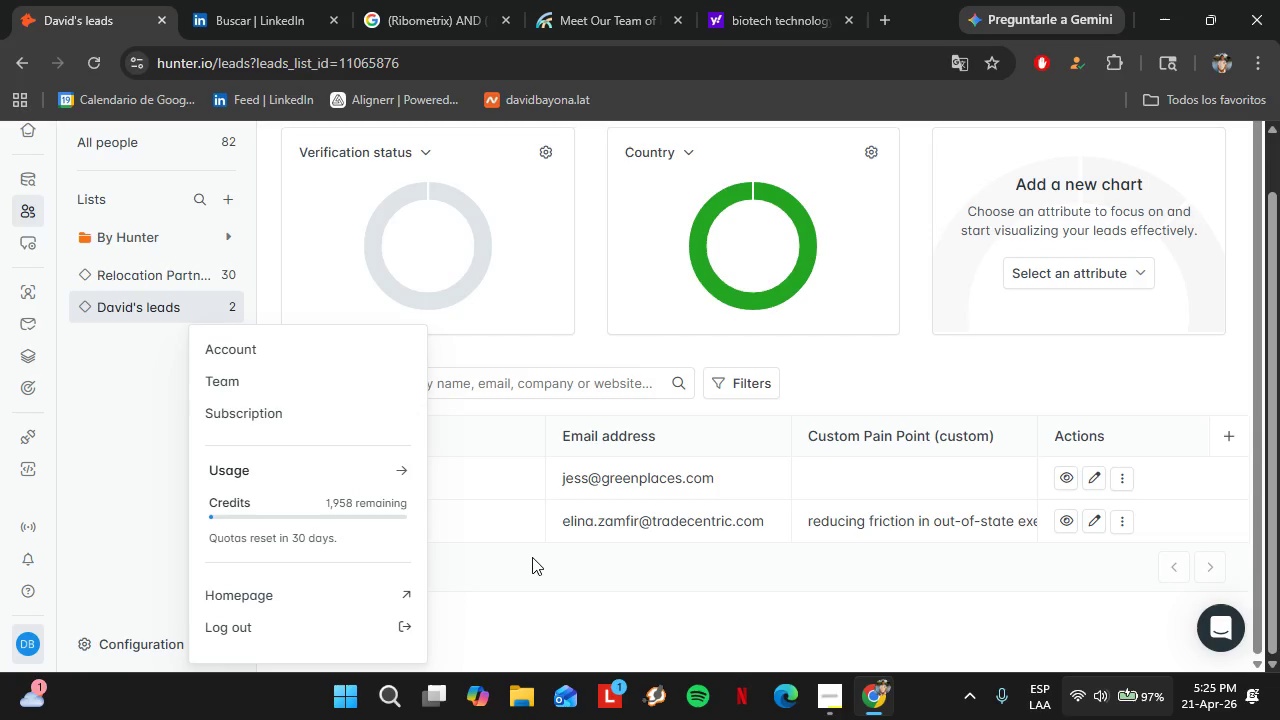 
left_click([532, 557])
 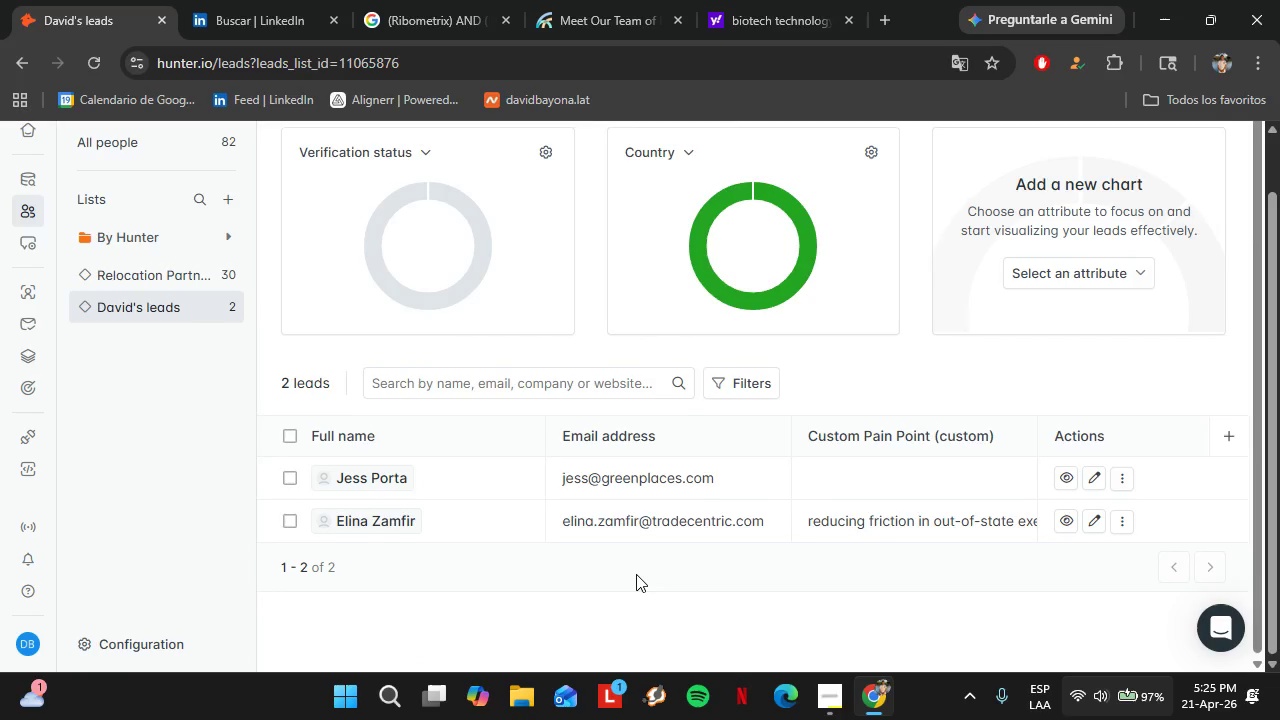 
scroll: coordinate [636, 574], scroll_direction: up, amount: 1.0
 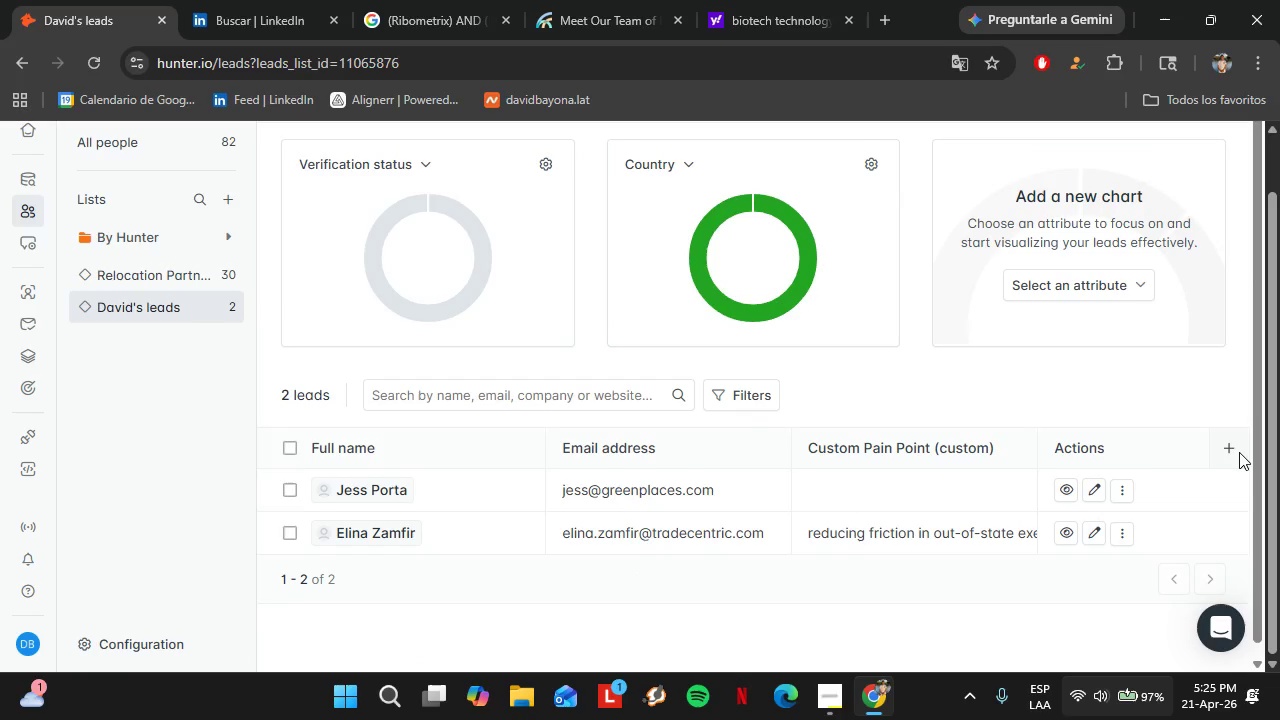 
left_click([1239, 452])
 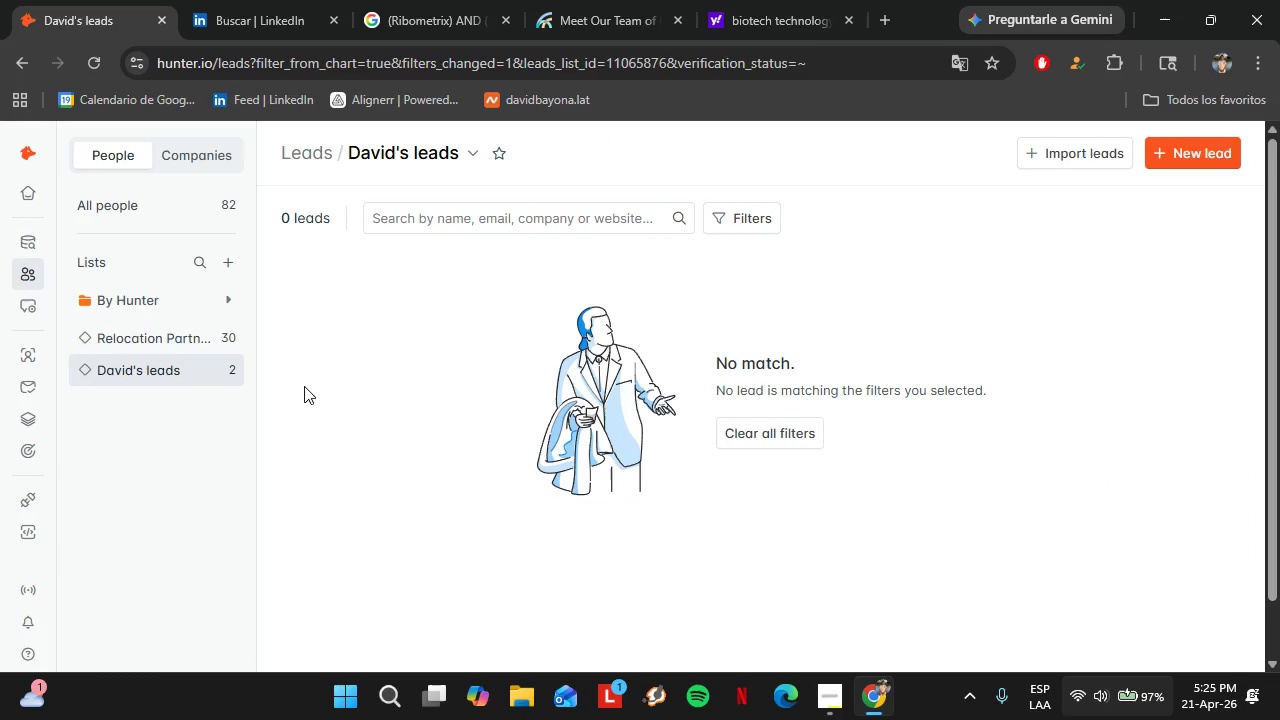 
wait(6.3)
 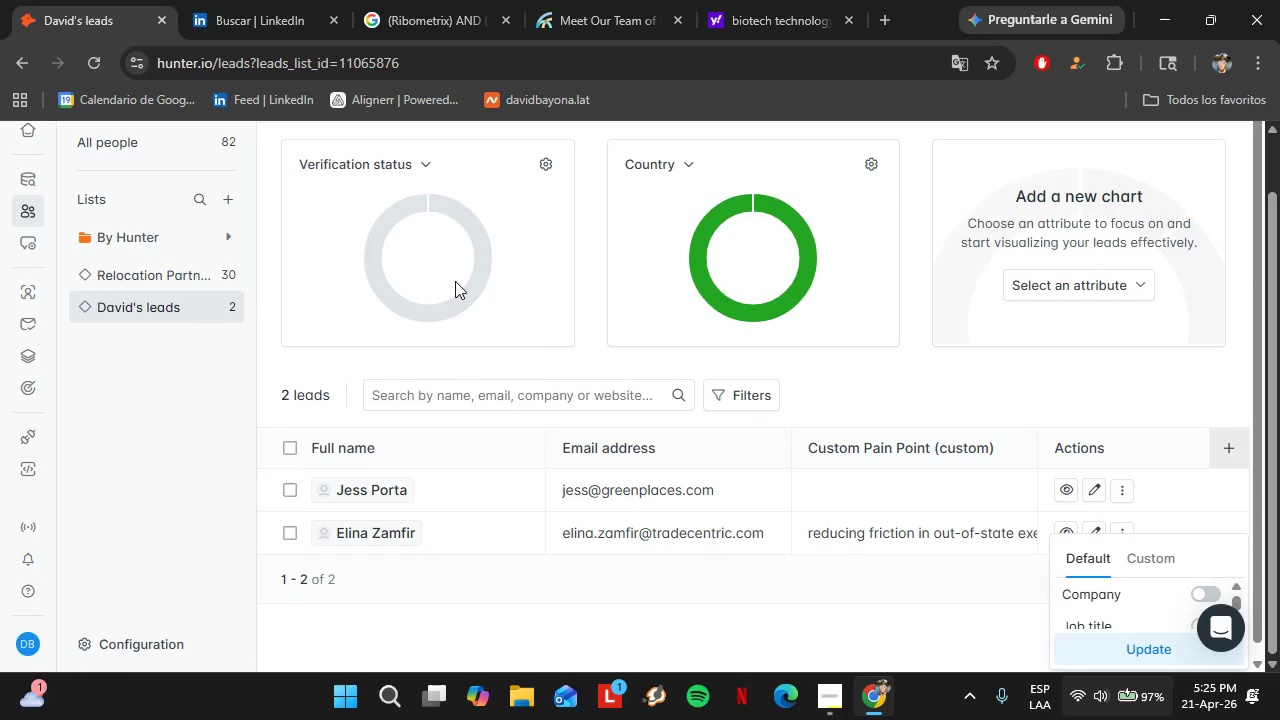 
left_click([137, 377])
 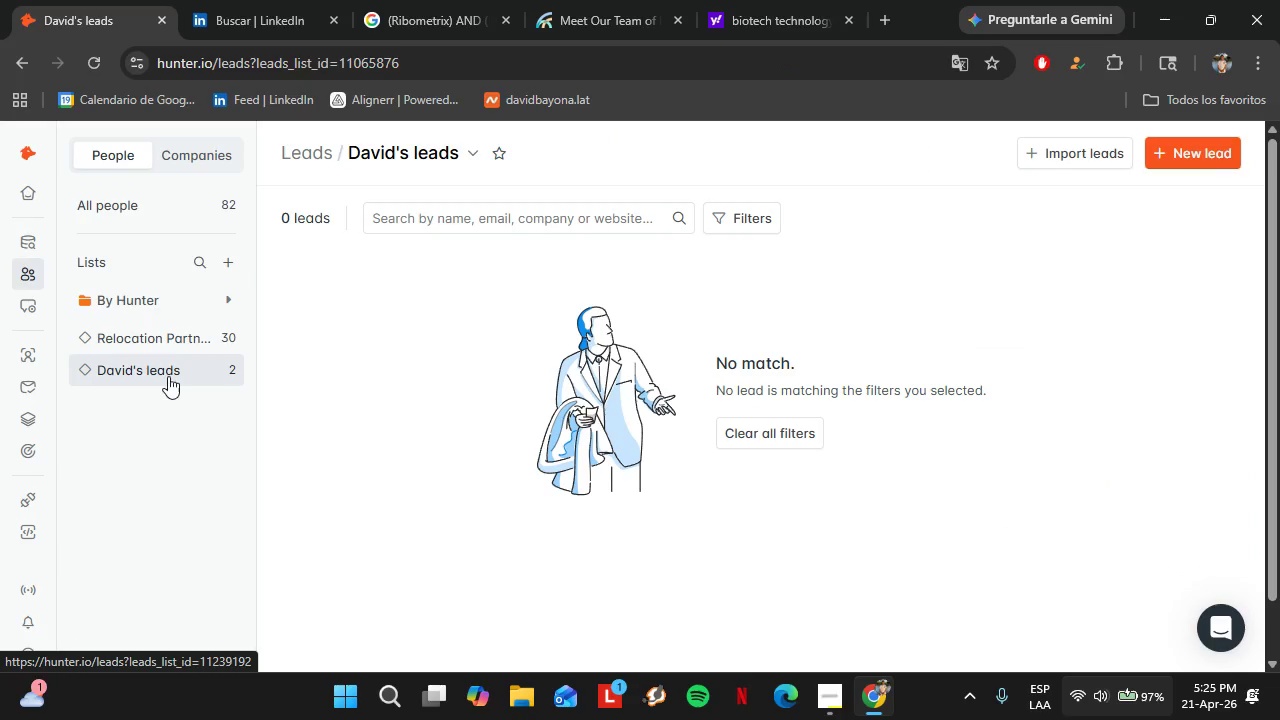 
mouse_move([179, 381])
 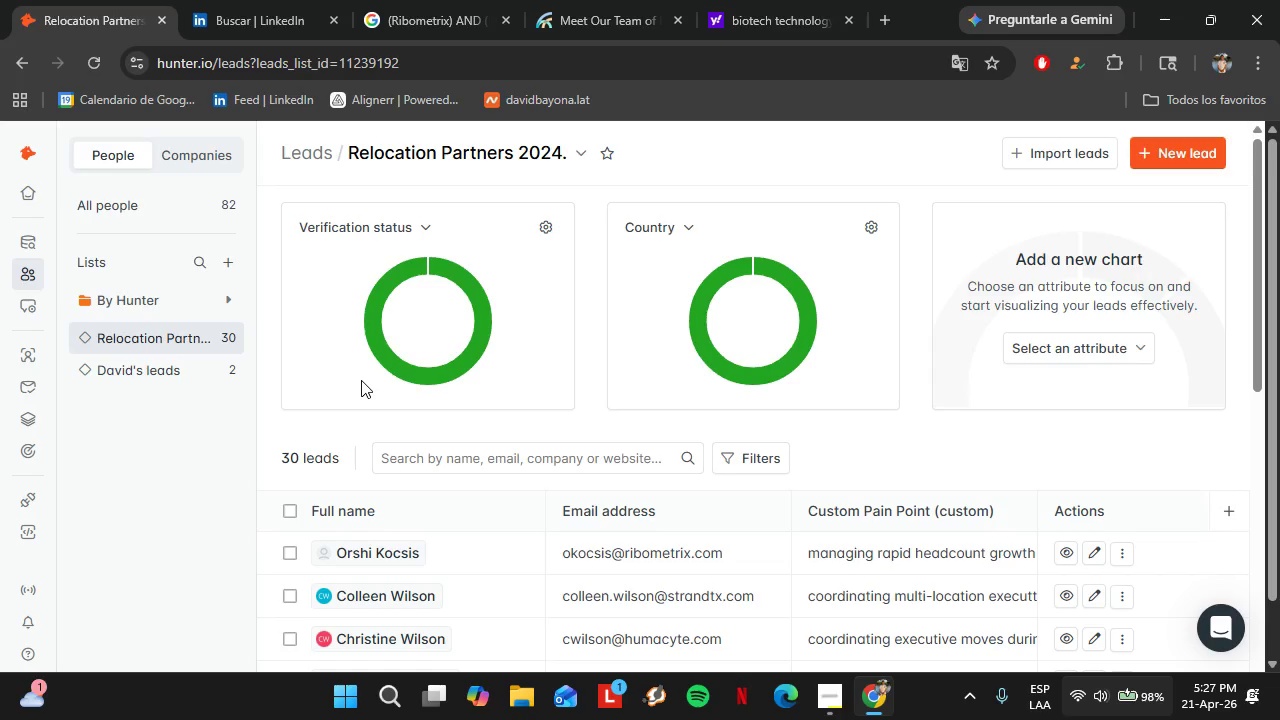 
wait(146.96)
 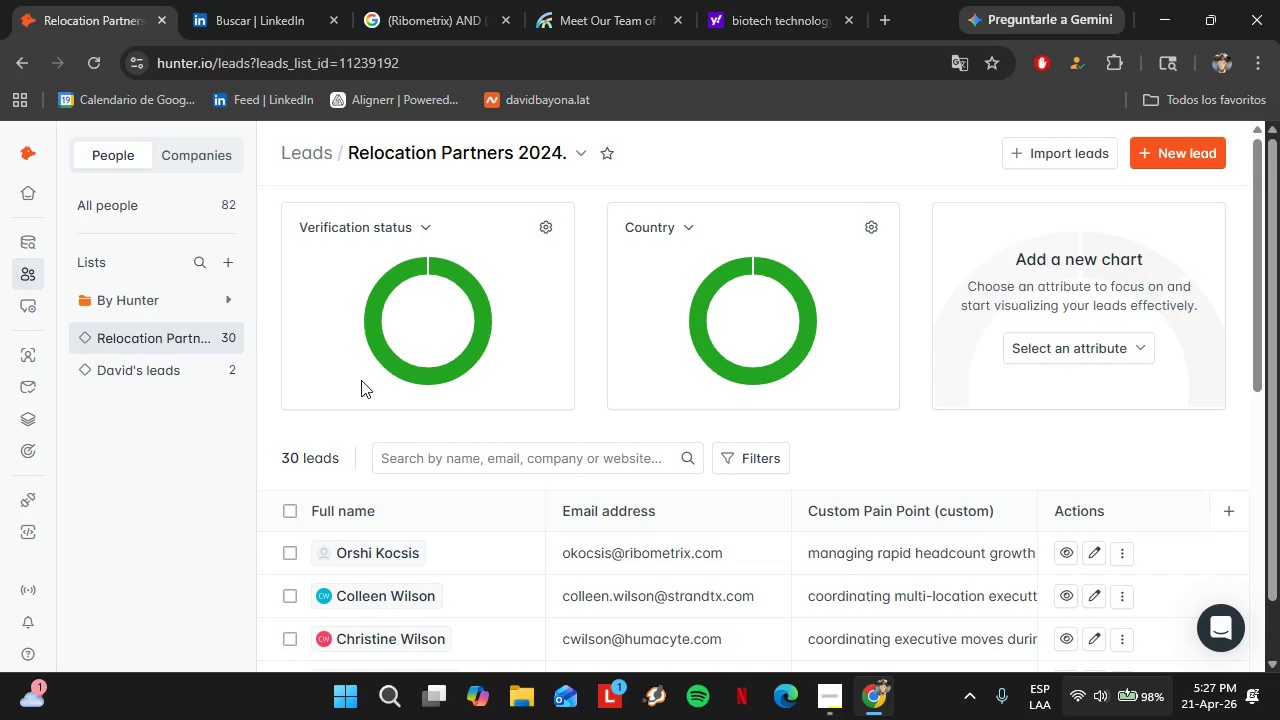 
left_click([85, 239])
 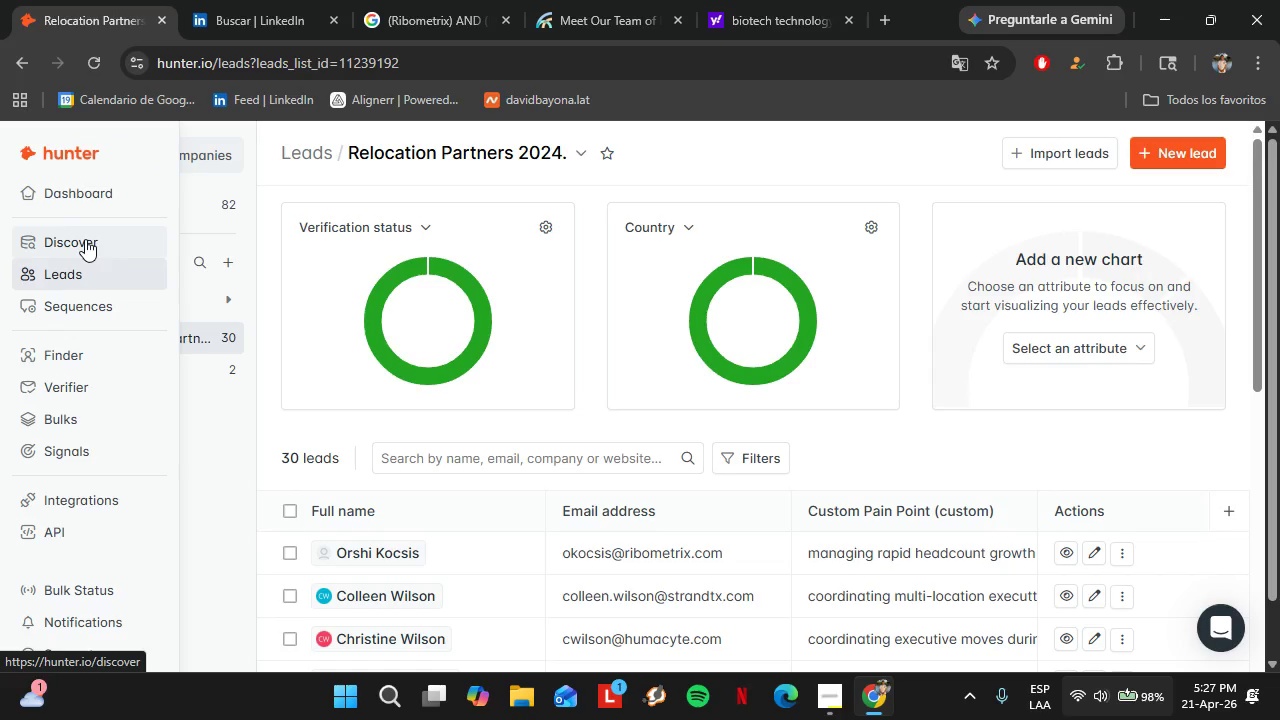 
mouse_move([85, 269])
 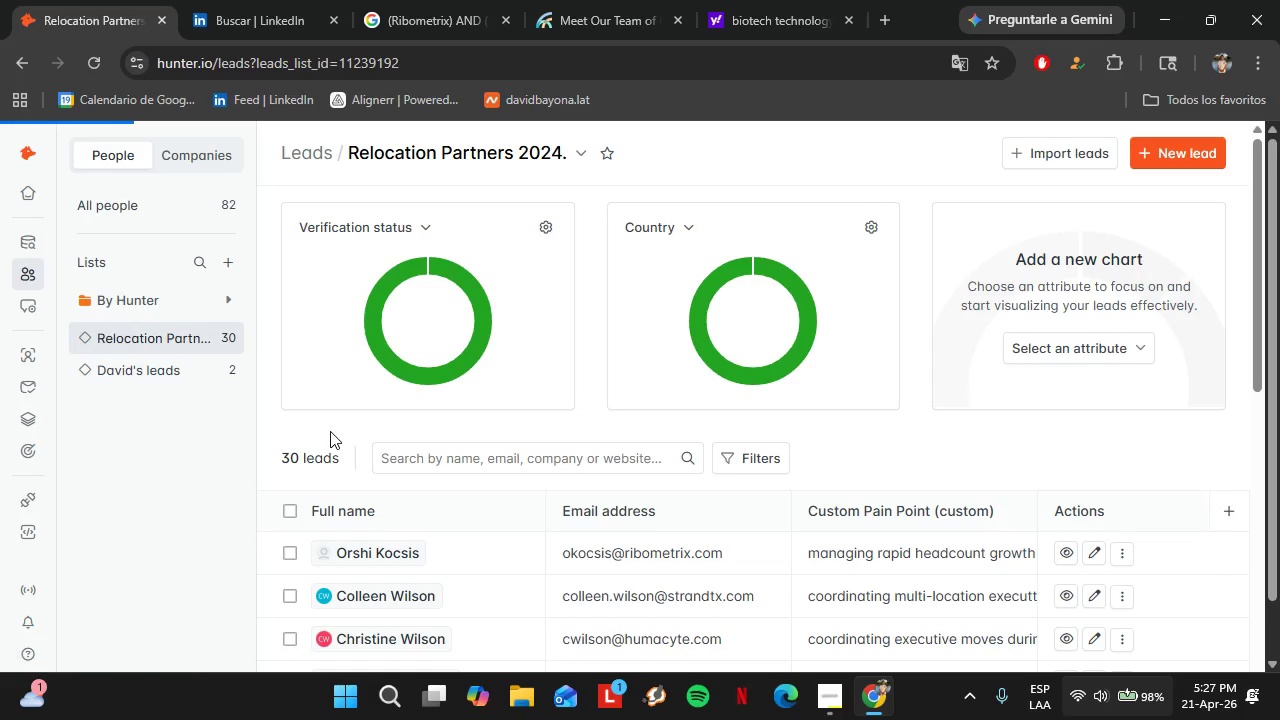 
mouse_move([346, 427])
 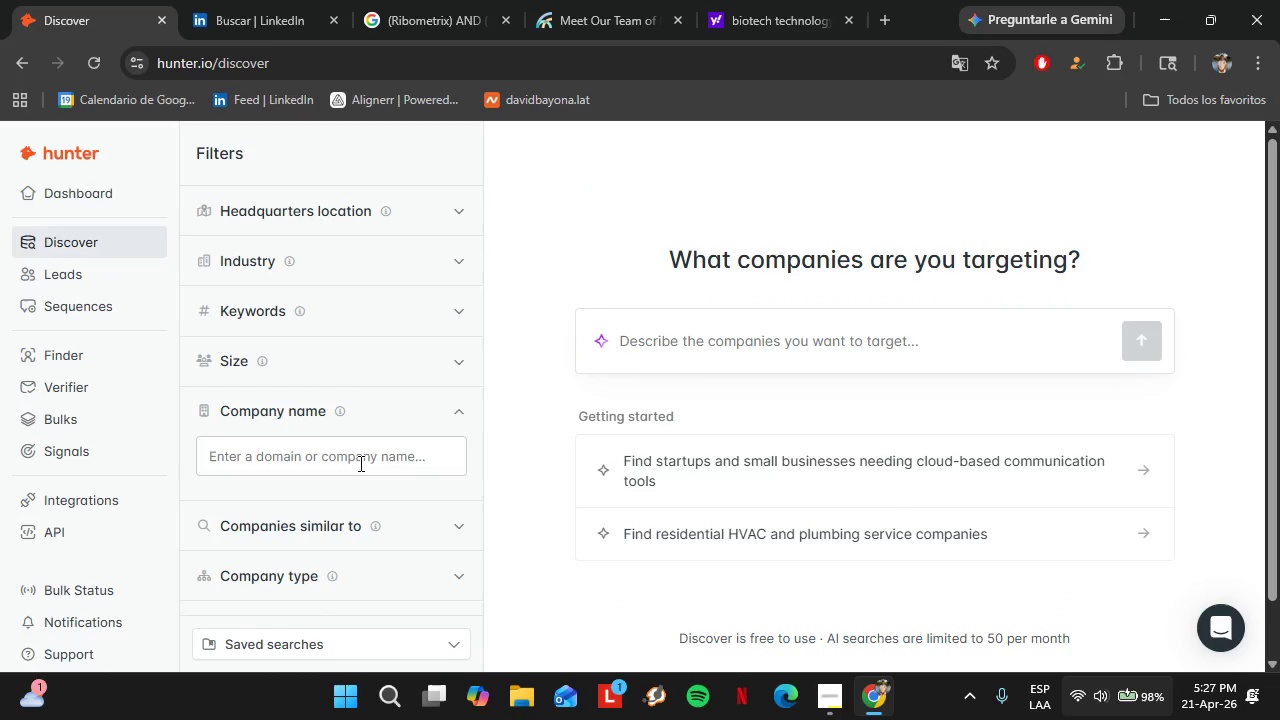 
left_click([359, 463])
 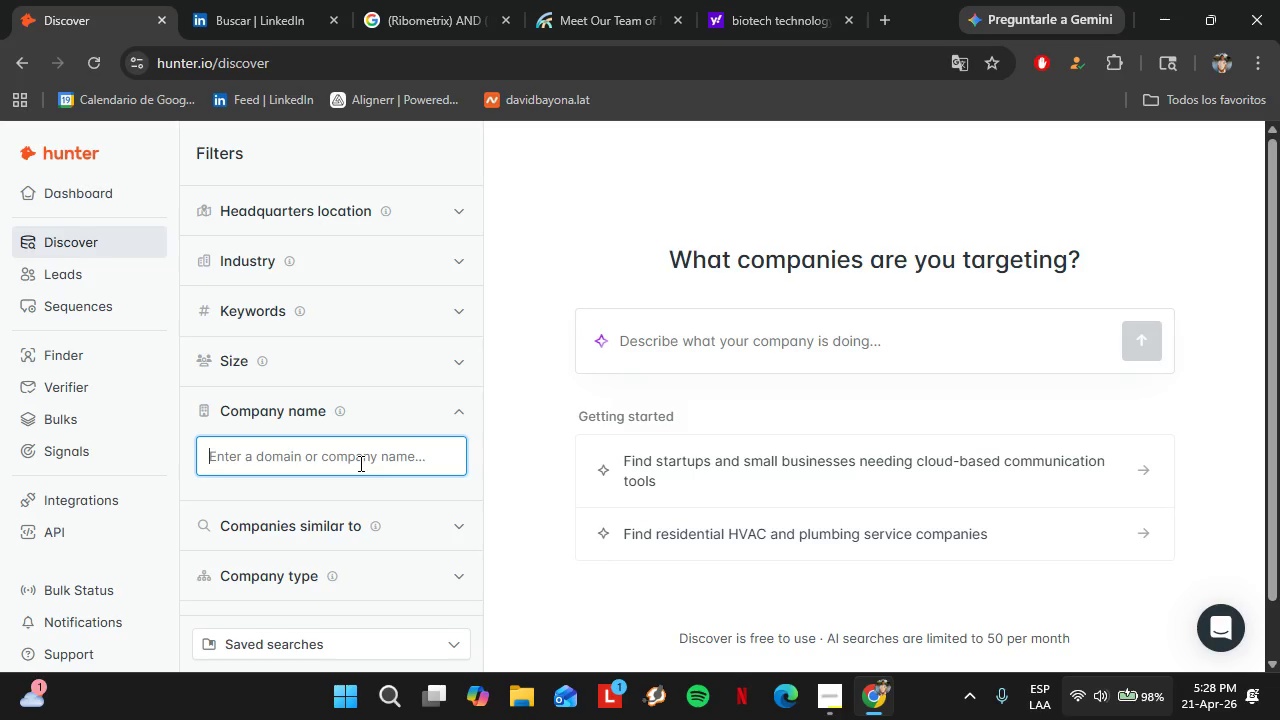 
wait(6.11)
 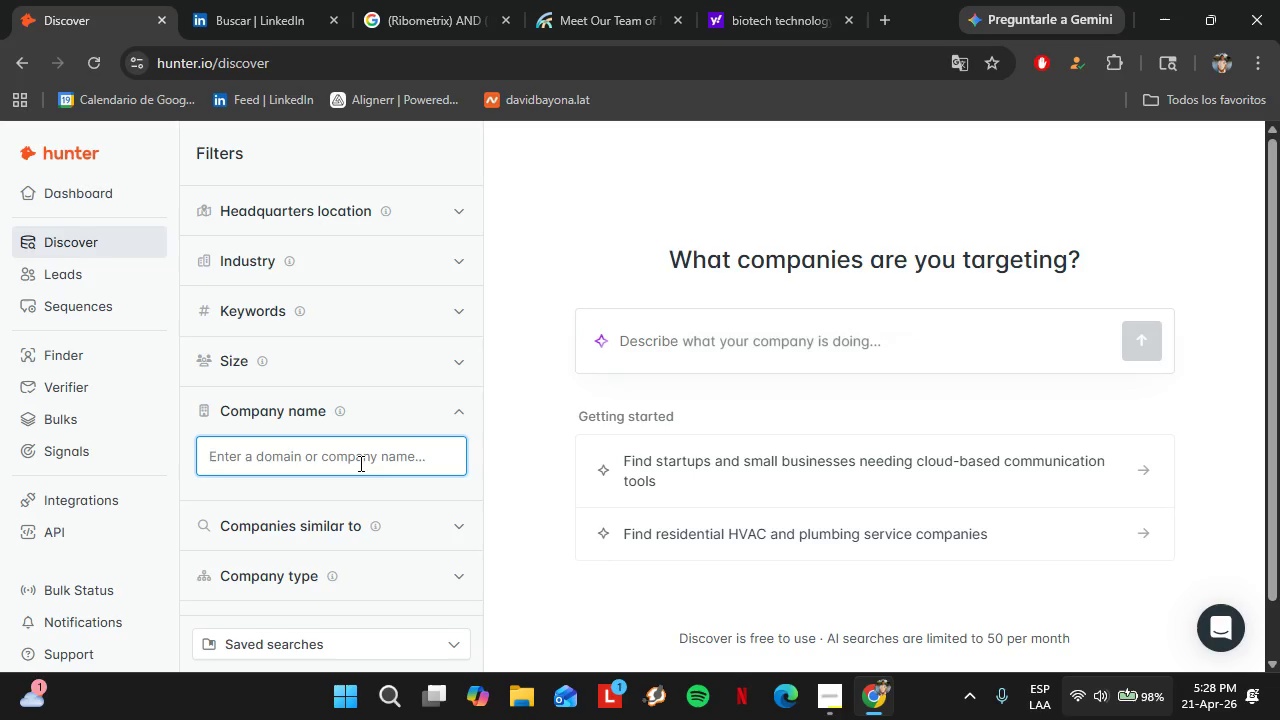 
type(Ocuphire)
 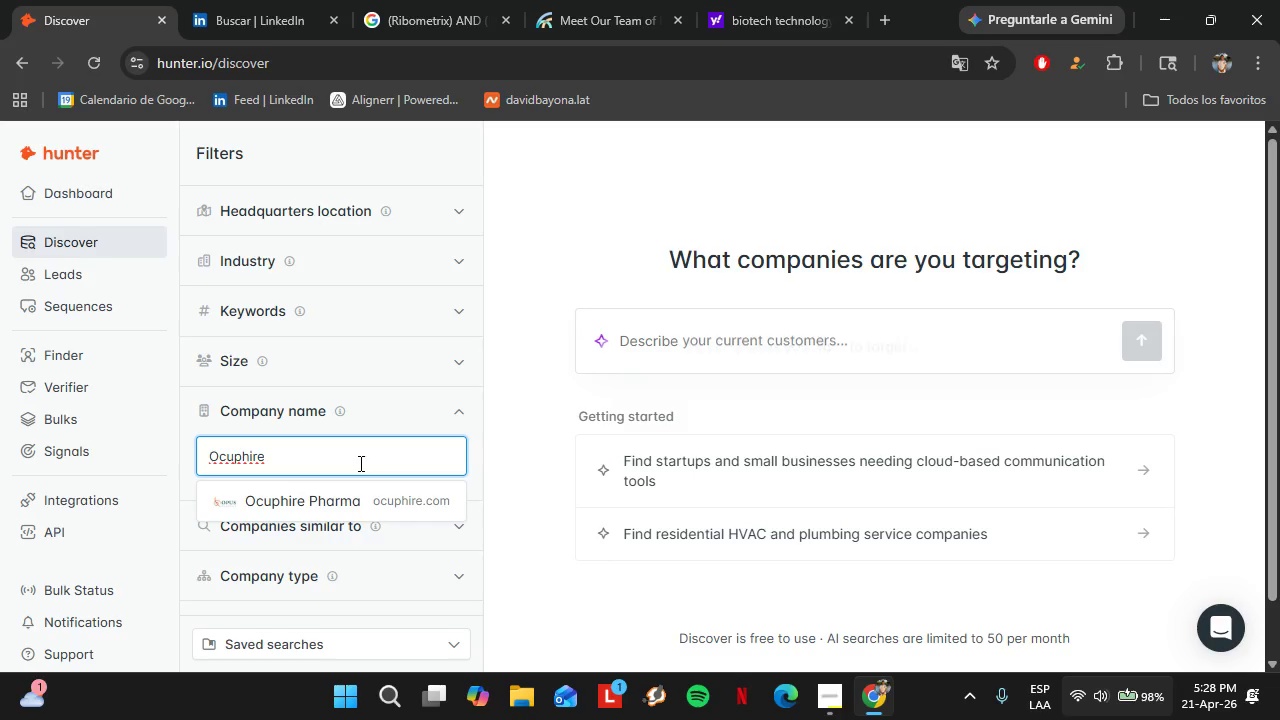 
left_click([357, 490])
 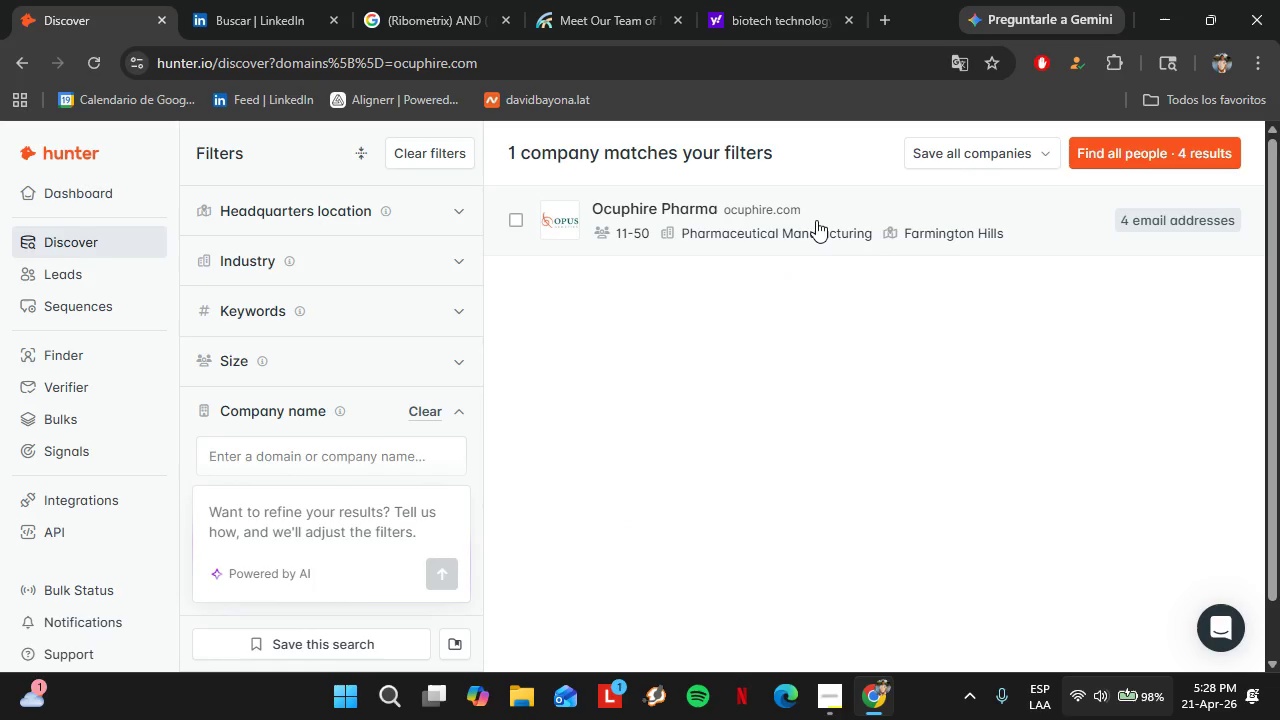 
left_click([818, 209])
 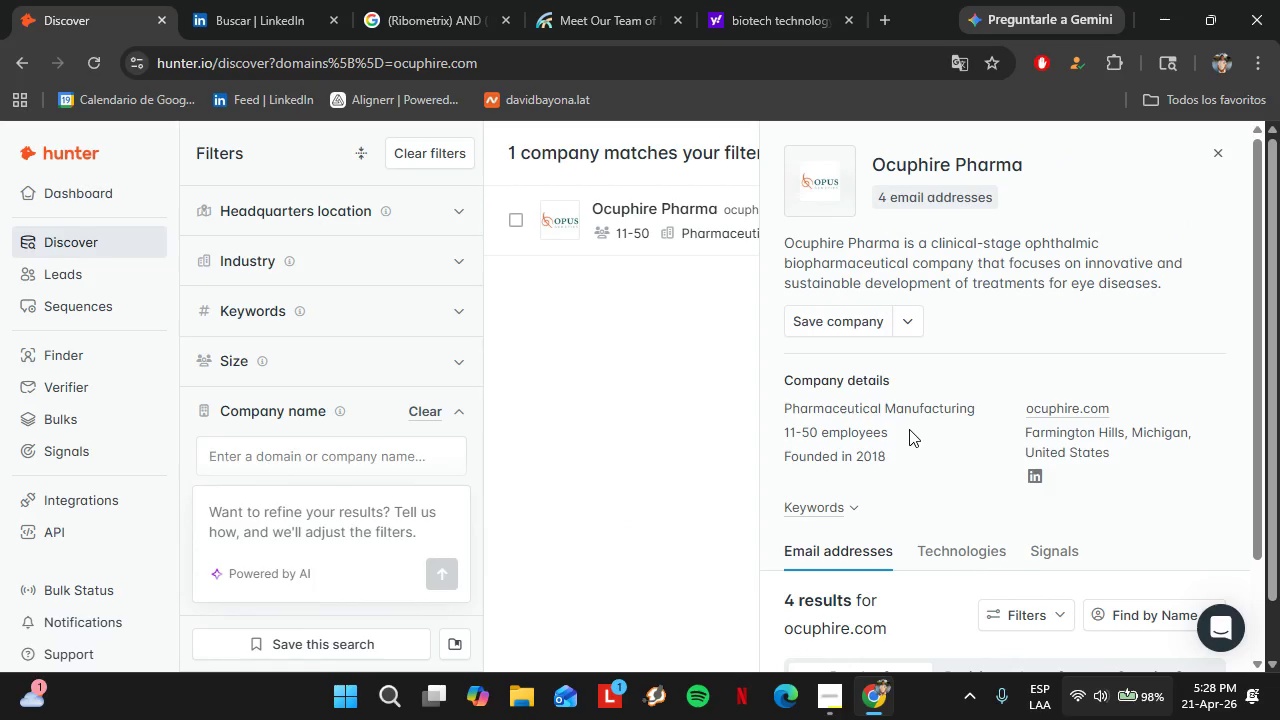 
scroll: coordinate [900, 424], scroll_direction: down, amount: 12.0
 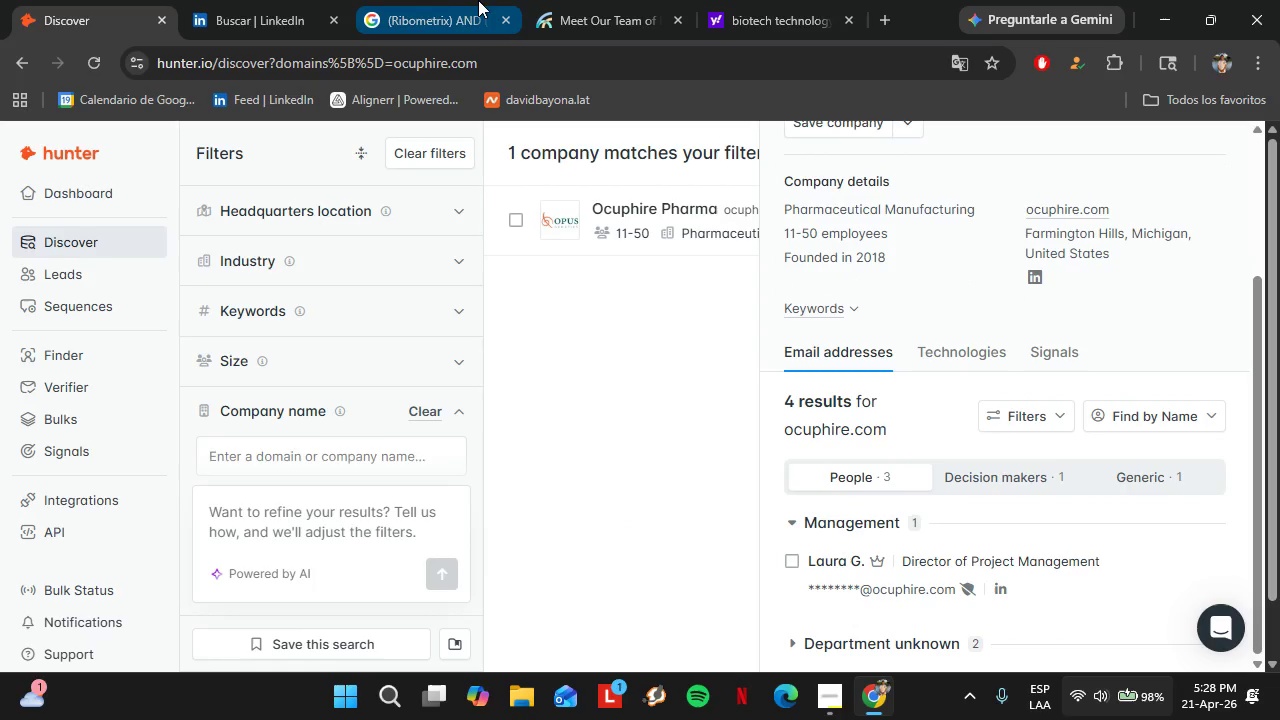 
left_click([435, 0])
 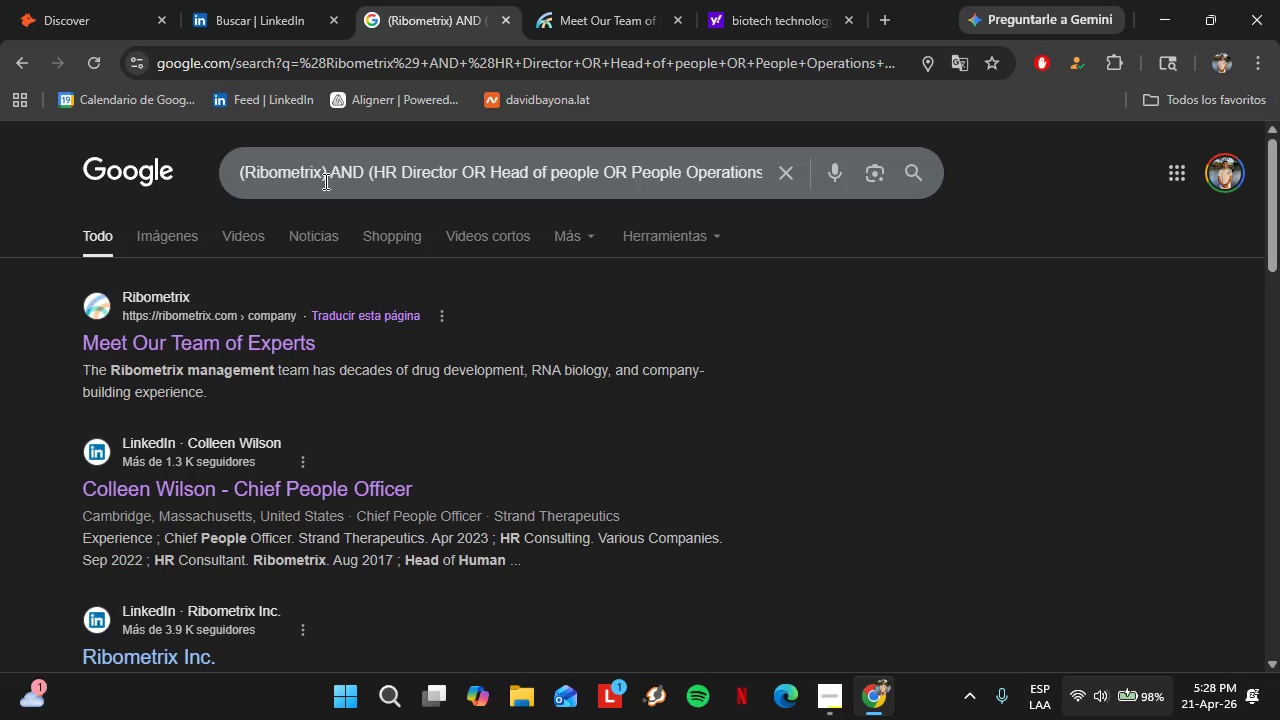 
left_click_drag(start_coordinate=[323, 177], to_coordinate=[250, 171])
 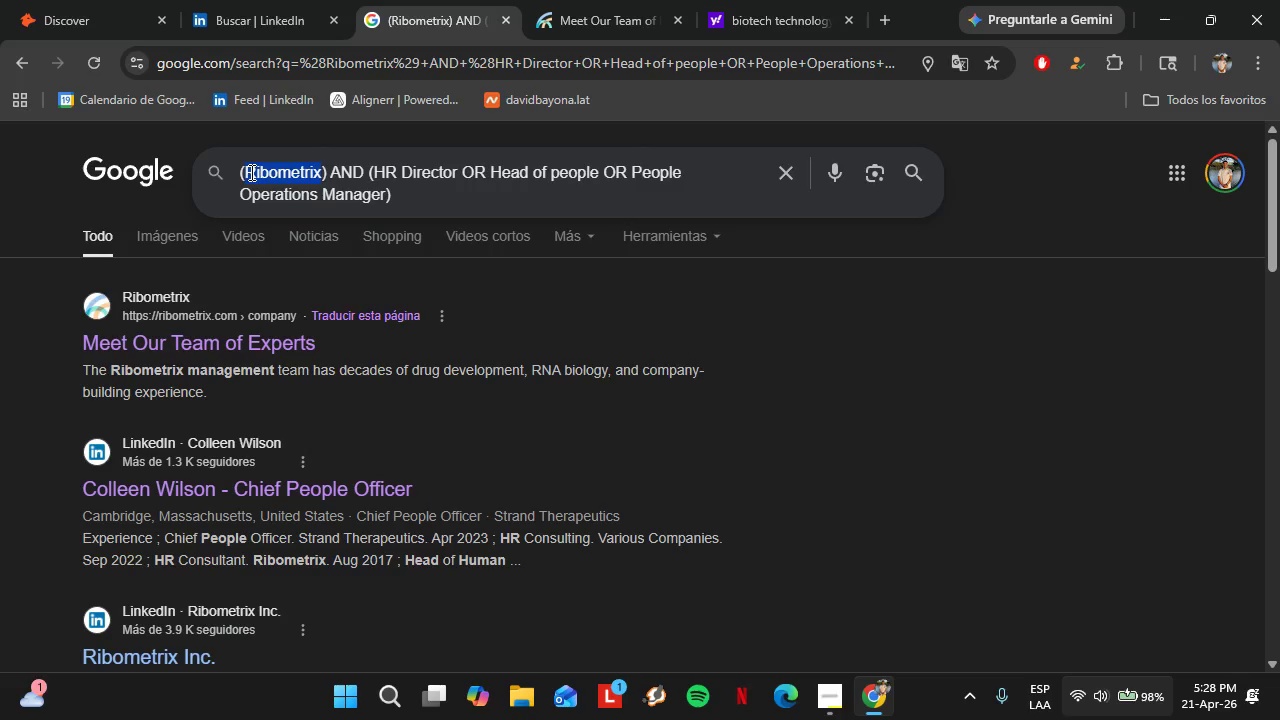 
type(Ocuphire PO)
key(Backspace)
key(Backspace)
type(Pharma)
 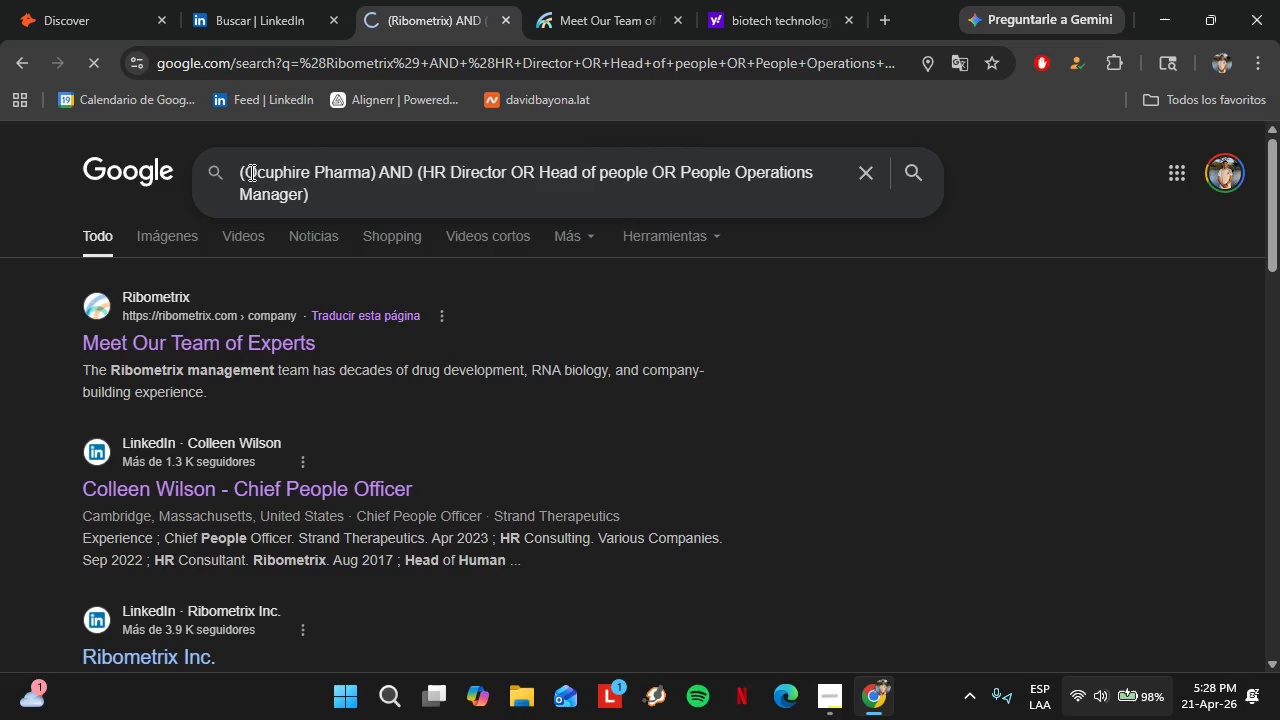 
 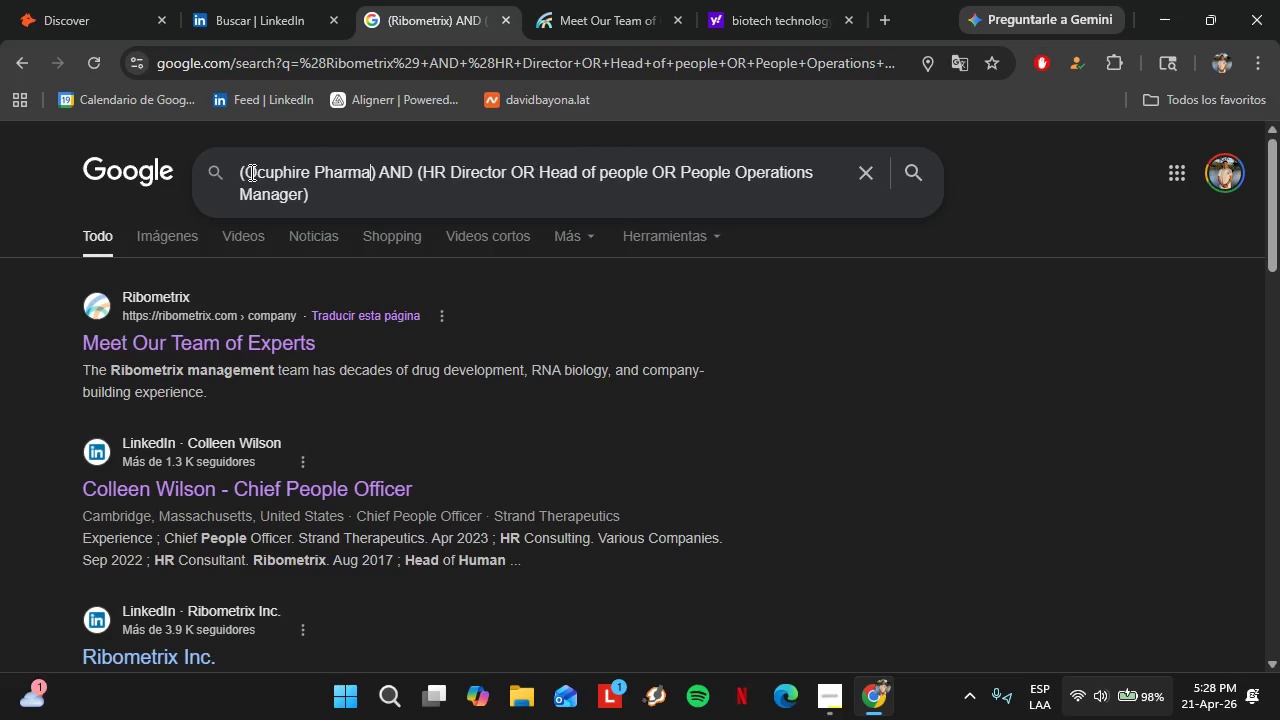 
key(Enter)
 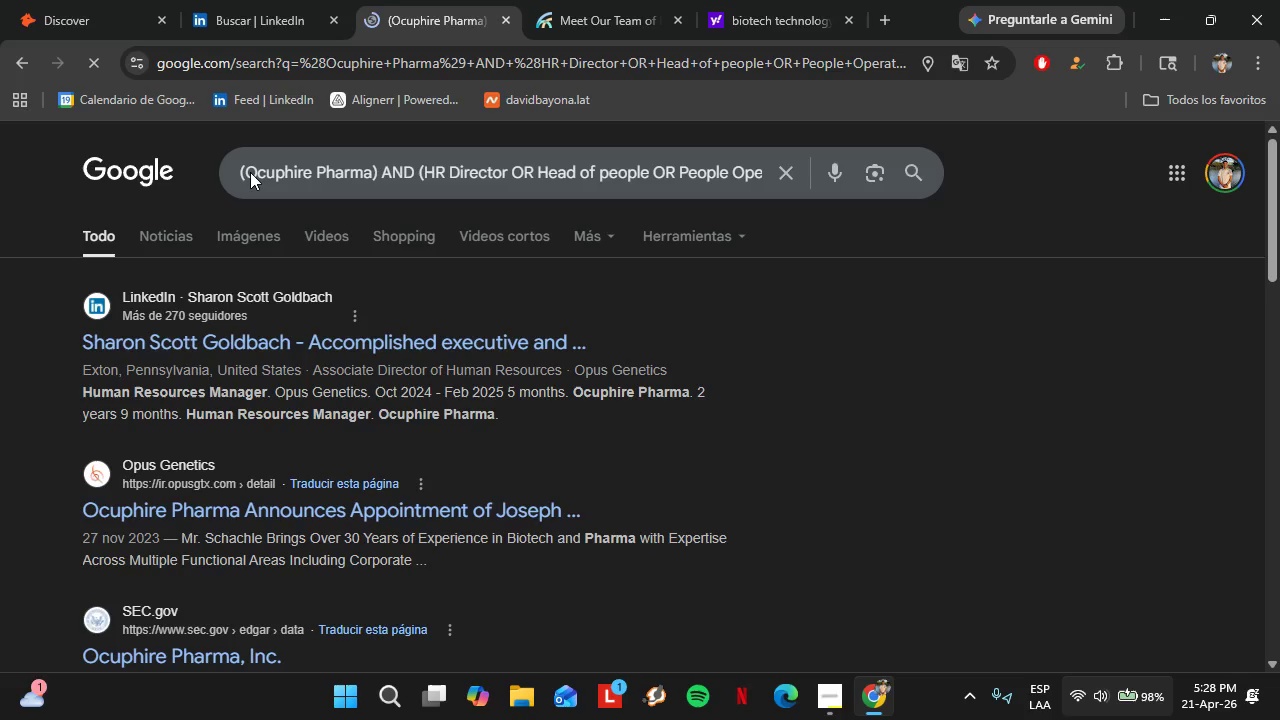 
wait(13.59)
 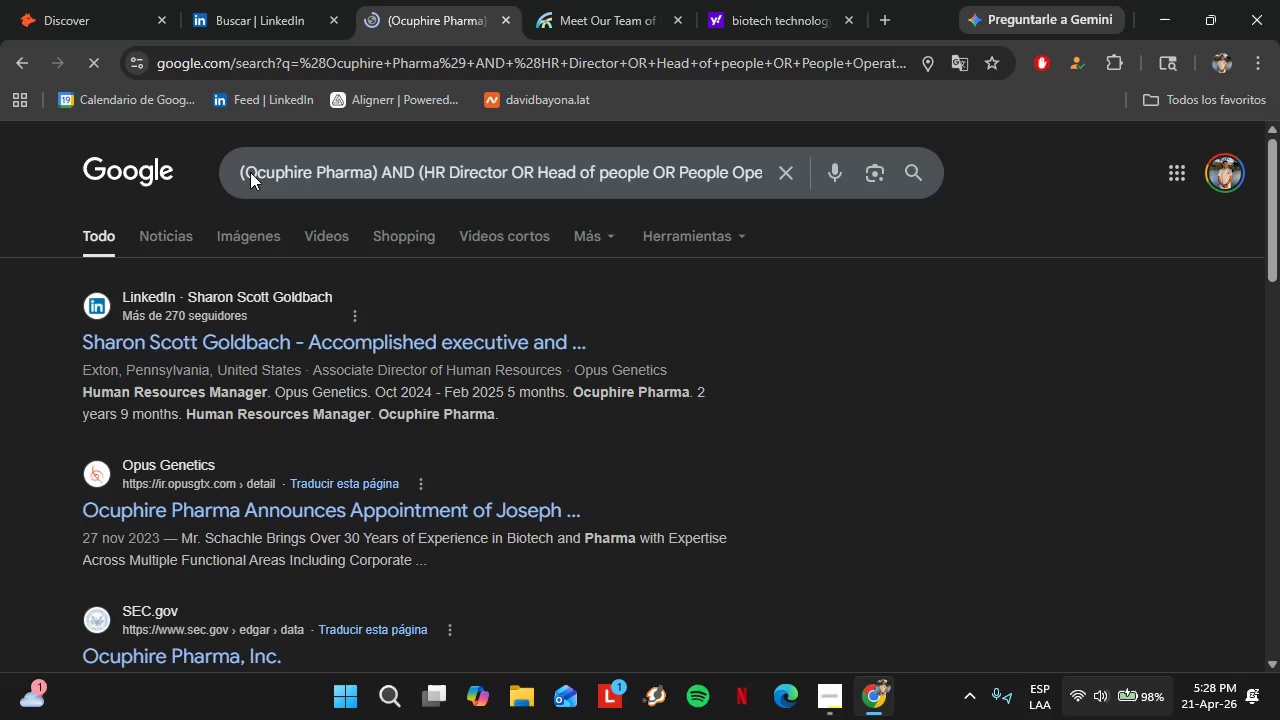 
right_click([236, 335])
 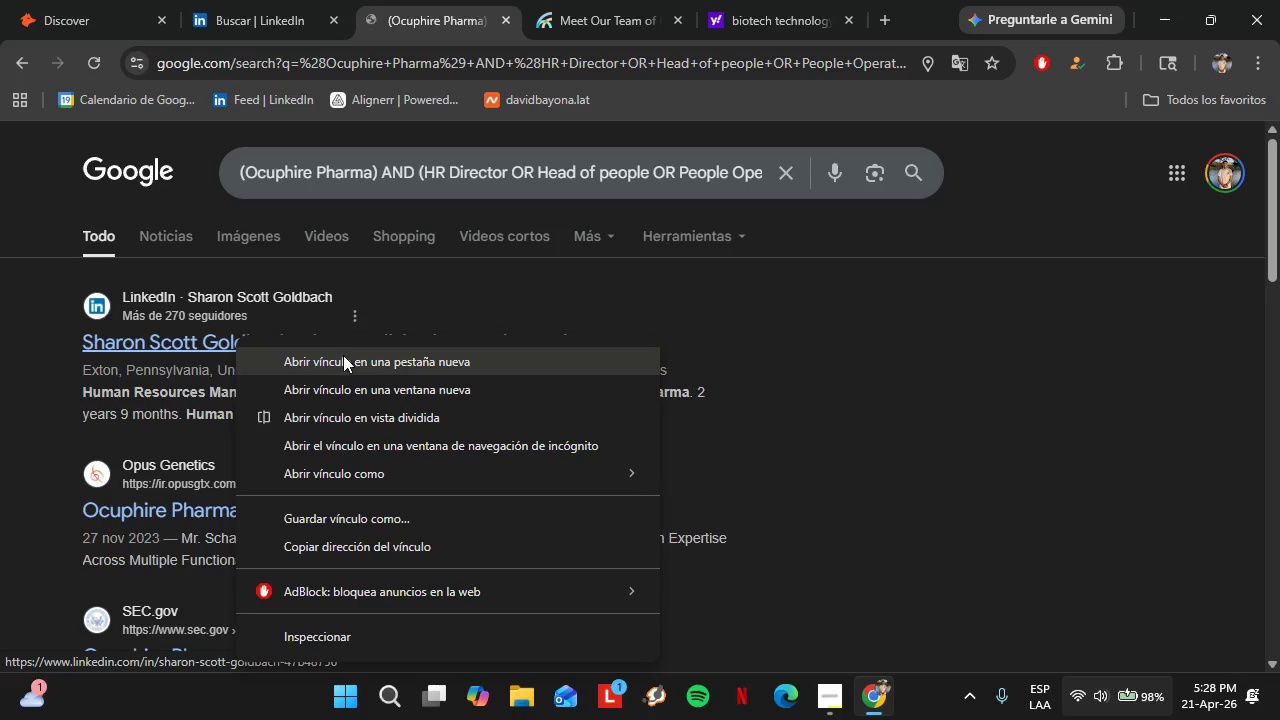 
left_click([343, 355])
 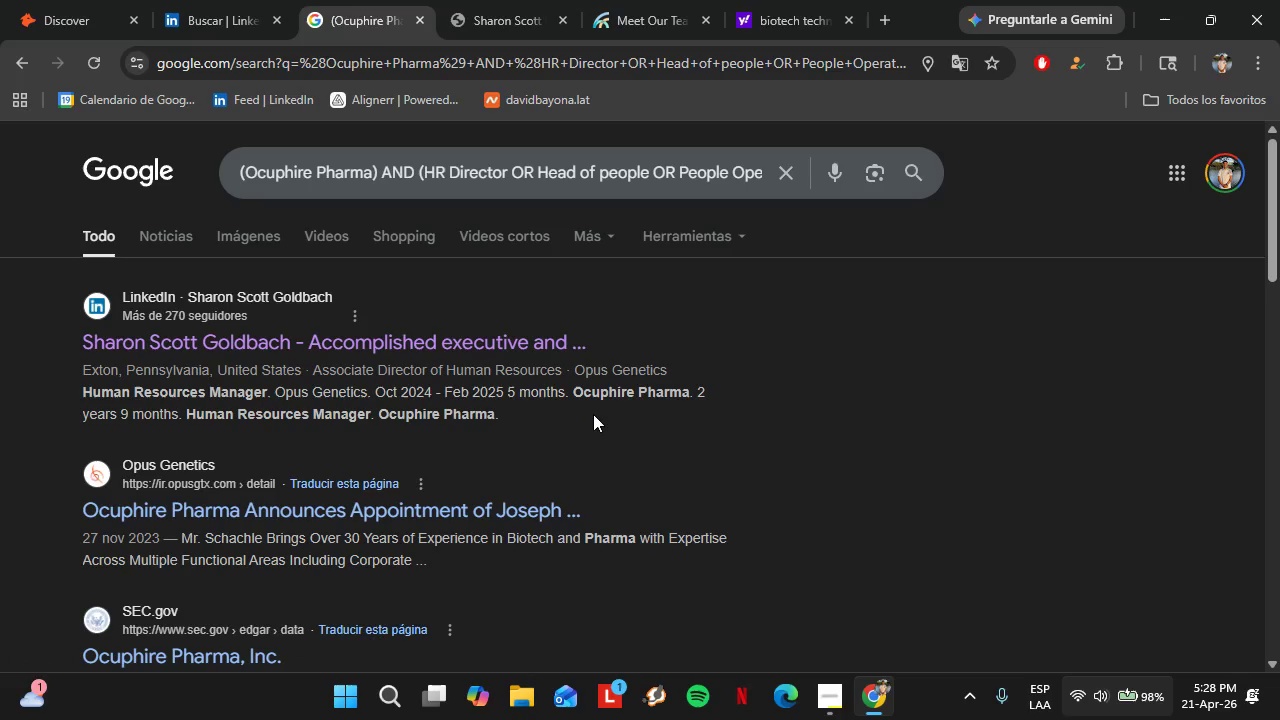 
wait(5.05)
 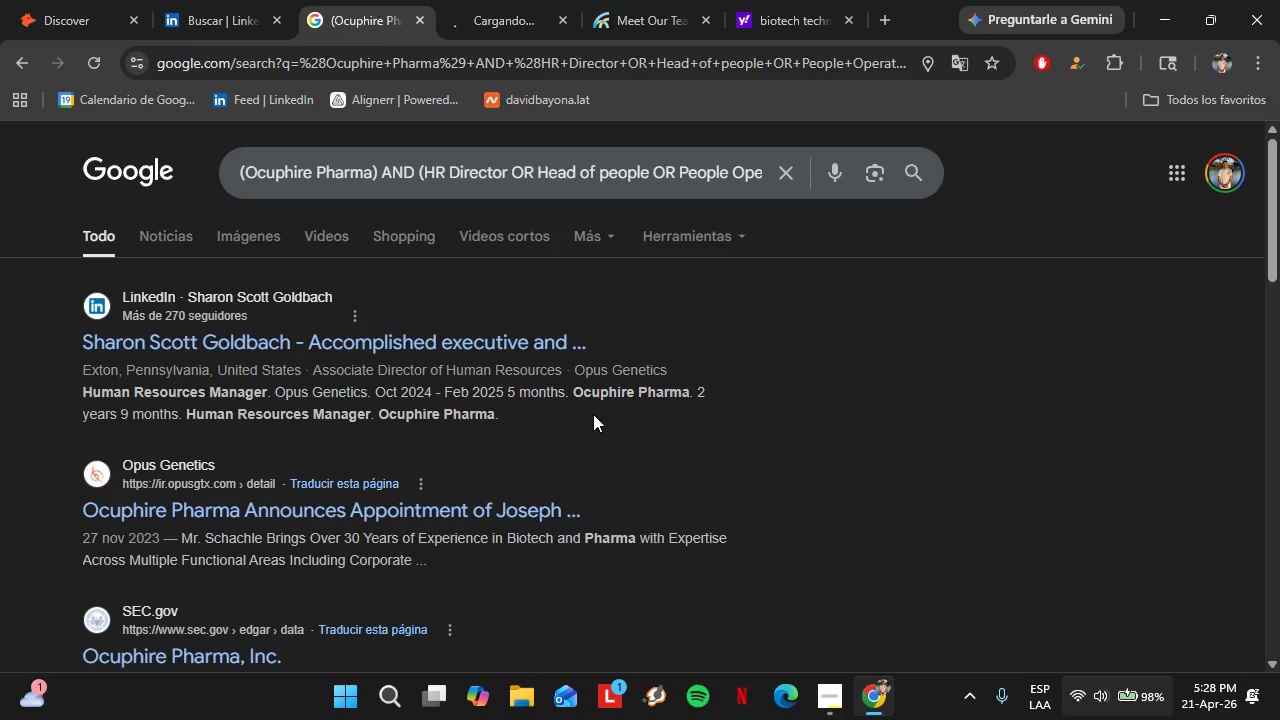 
left_click([487, 0])
 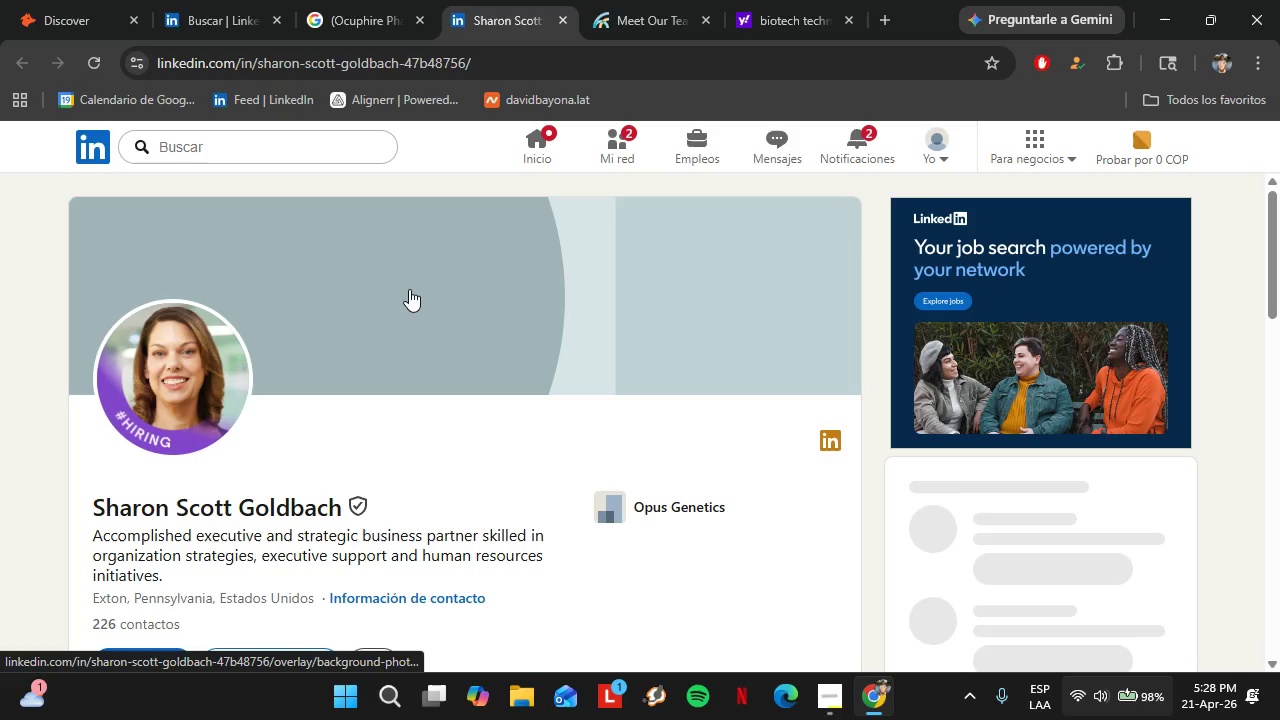 
scroll: coordinate [390, 435], scroll_direction: down, amount: 17.0
 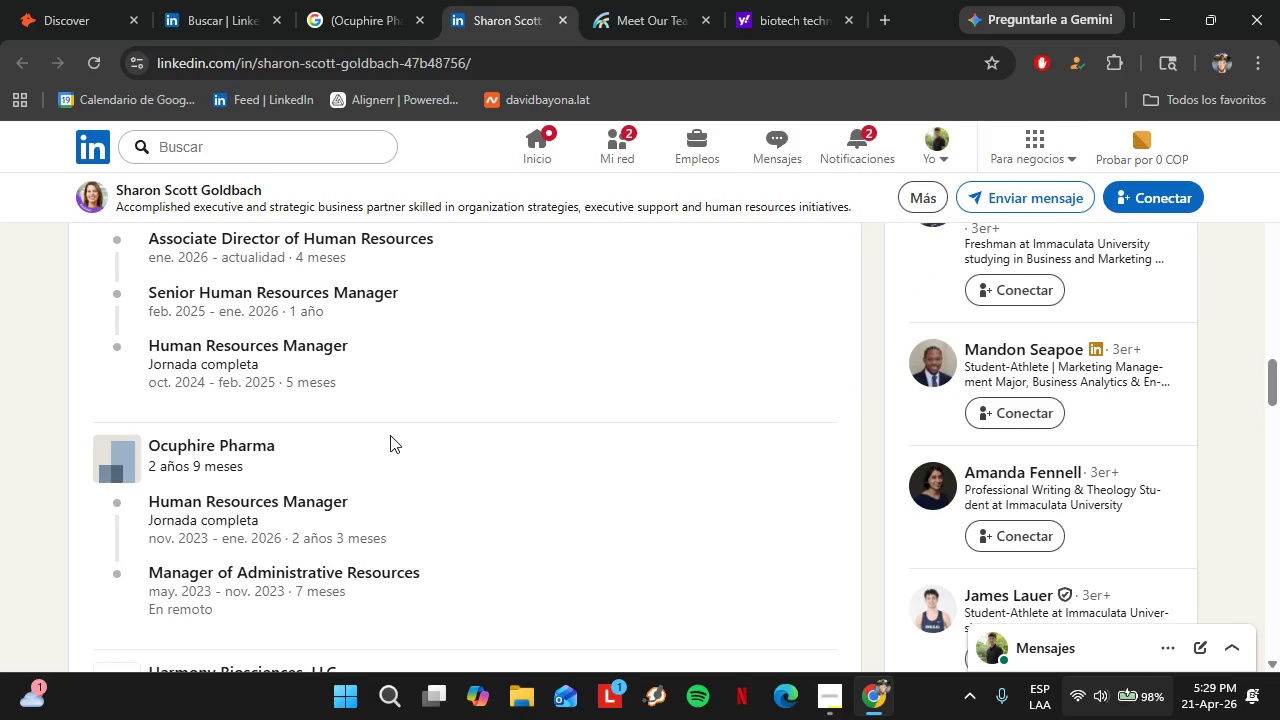 
scroll: coordinate [389, 430], scroll_direction: up, amount: 10.0
 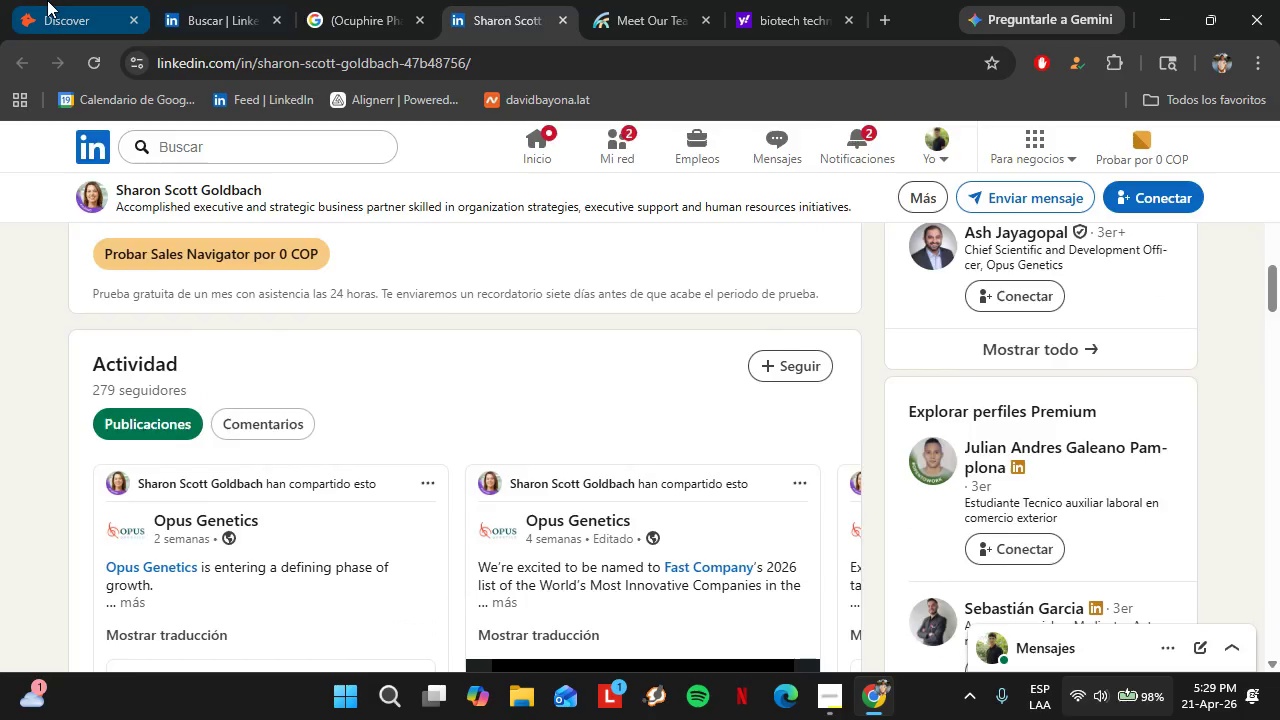 
left_click([47, 0])
 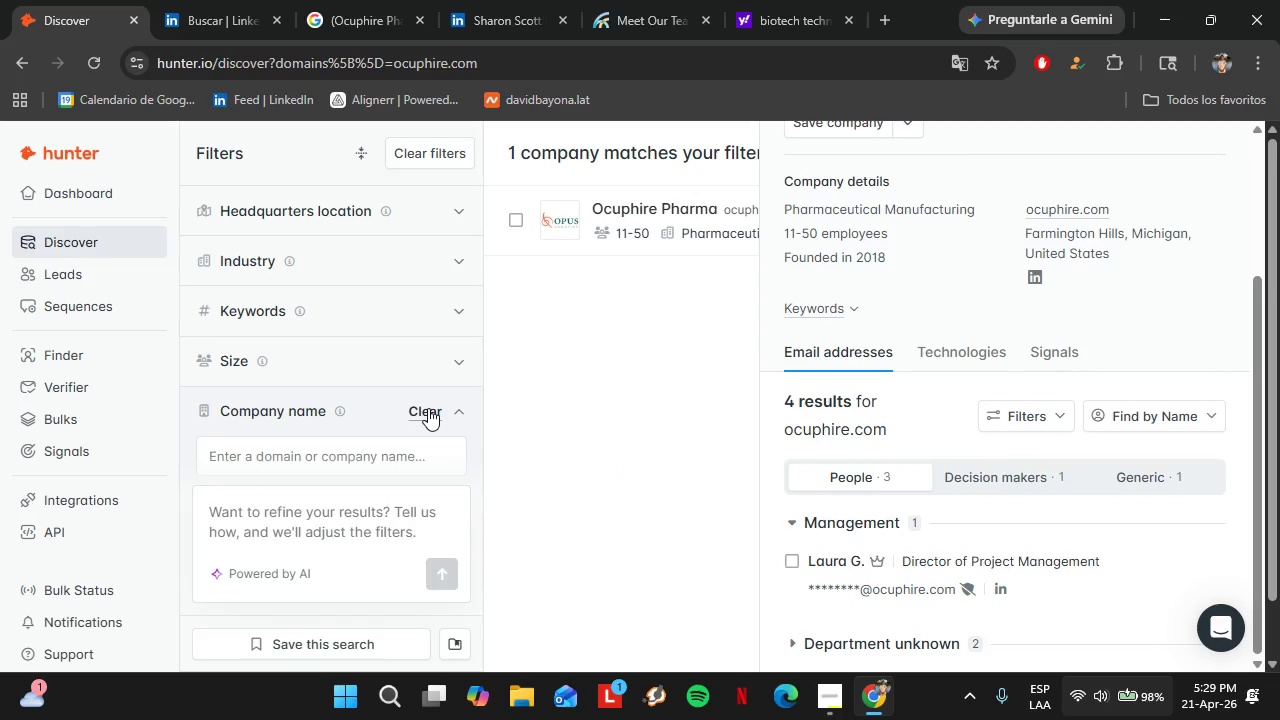 
left_click([396, 460])
 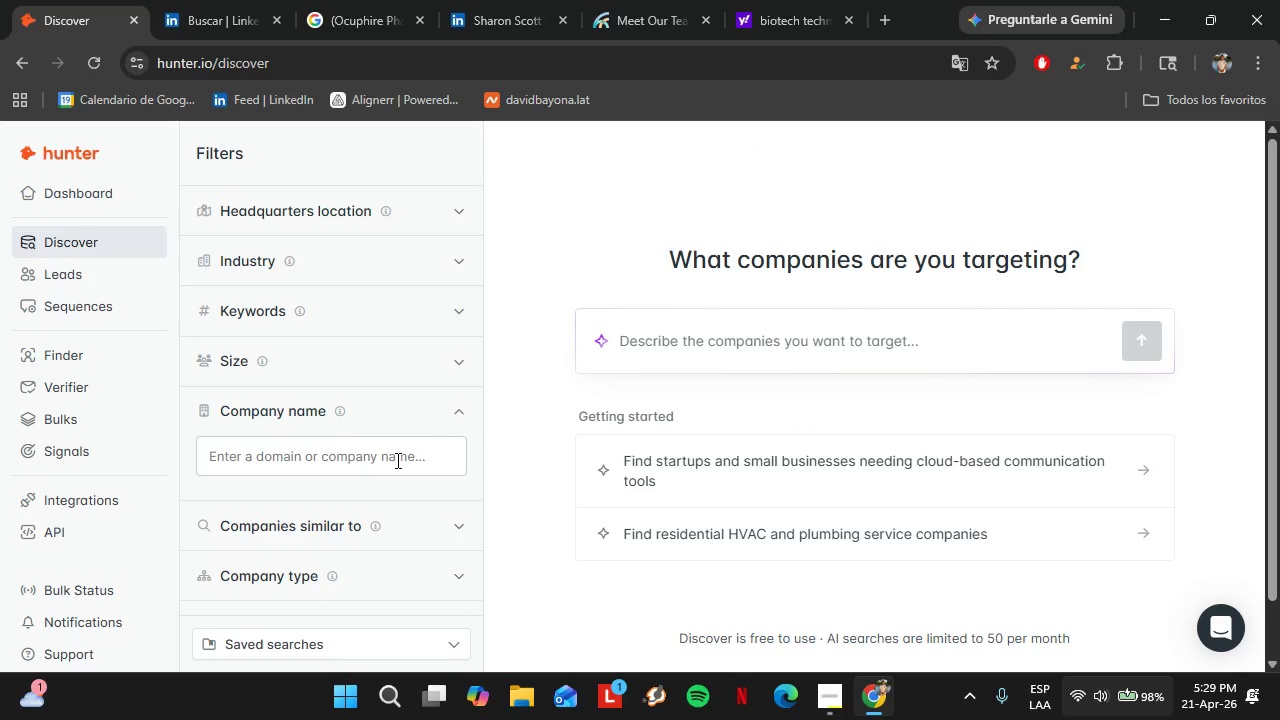 
key(Shift+ShiftLeft)
 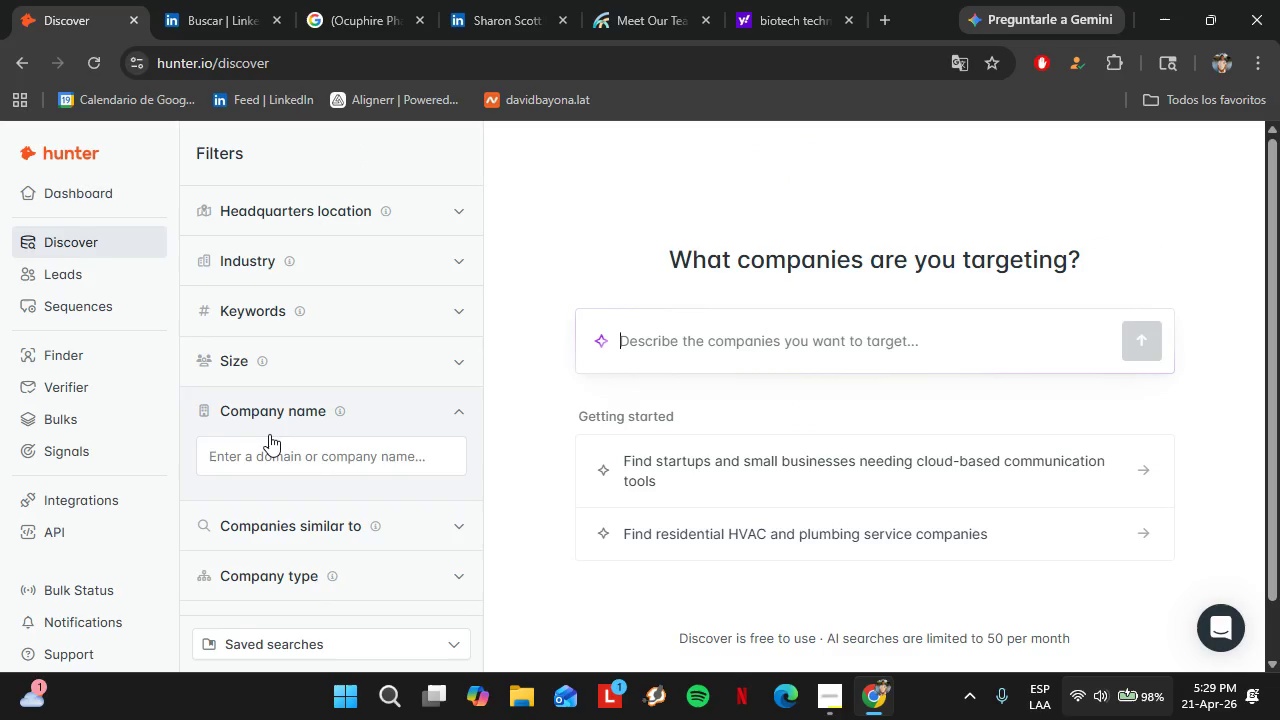 
left_click([284, 441])
 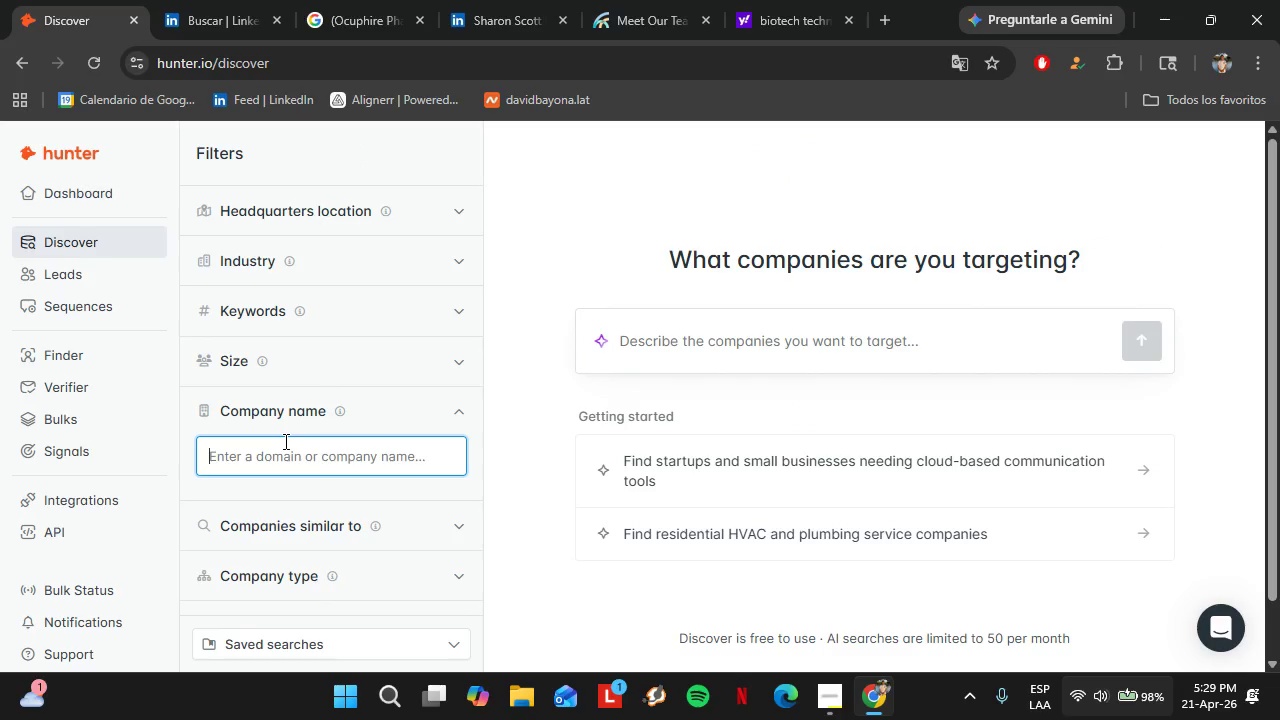 
type(Cellectar Biosciences)
 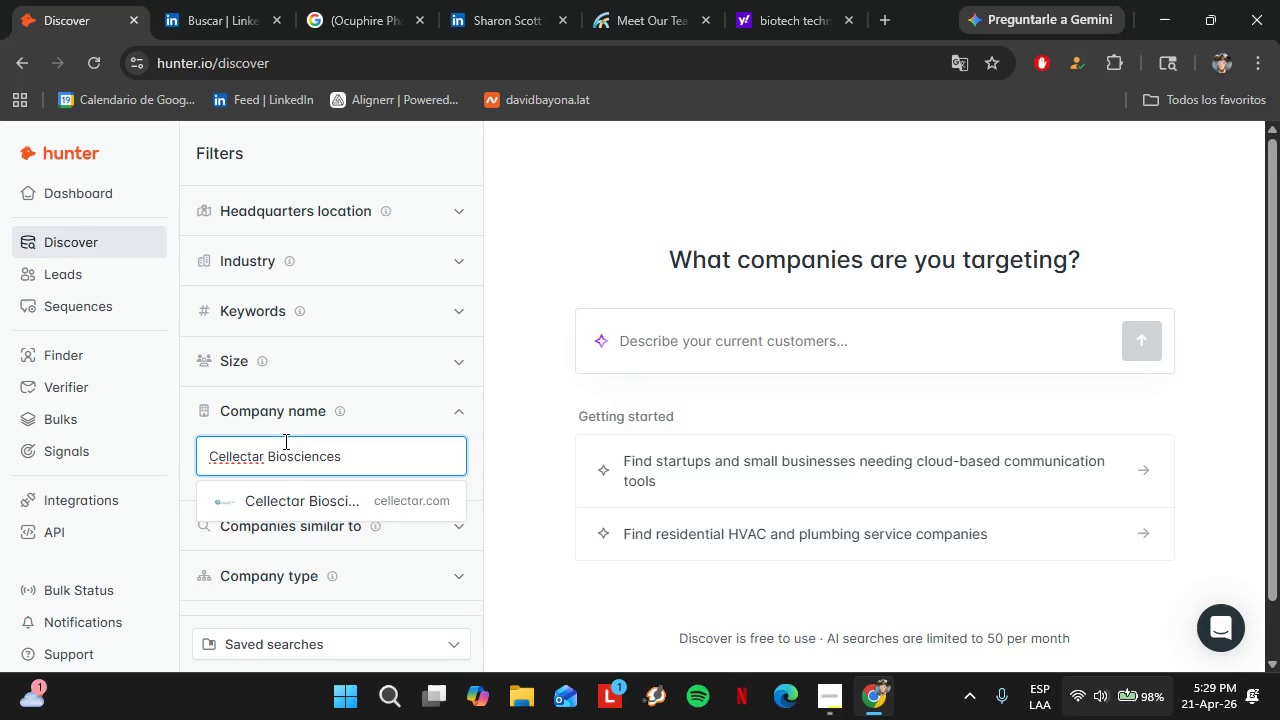 
left_click([324, 512])
 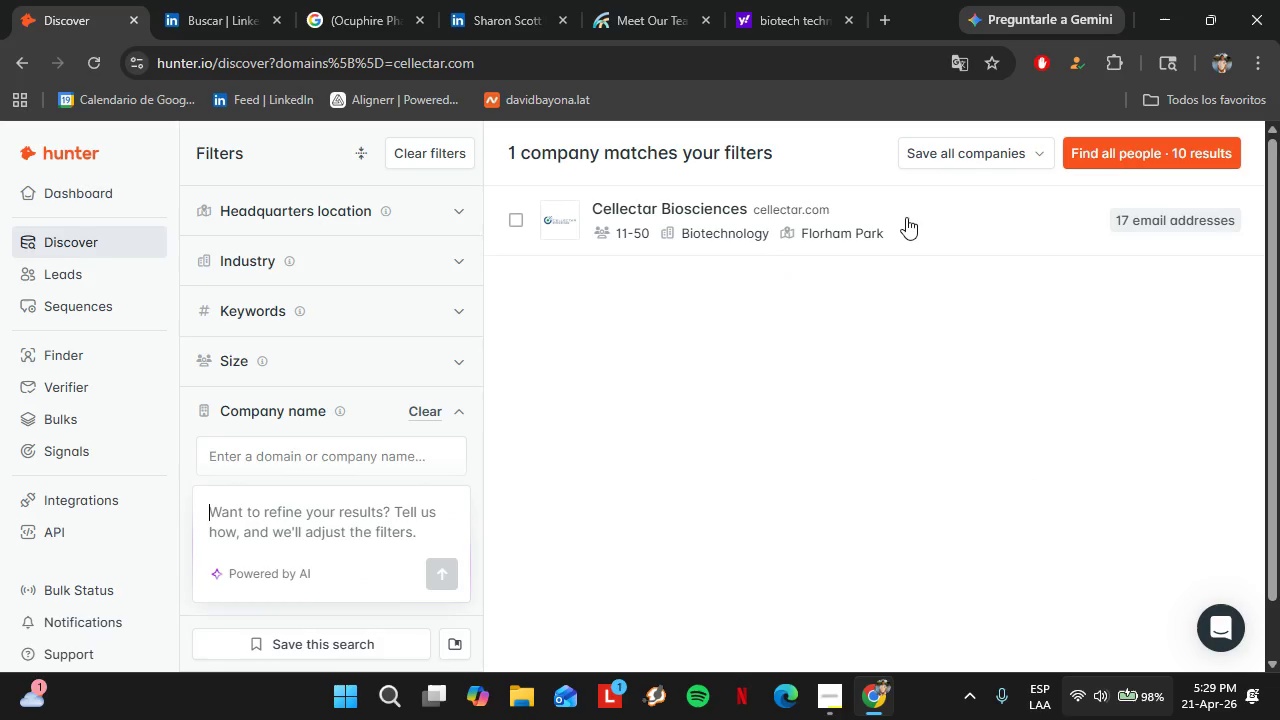 
left_click([903, 206])
 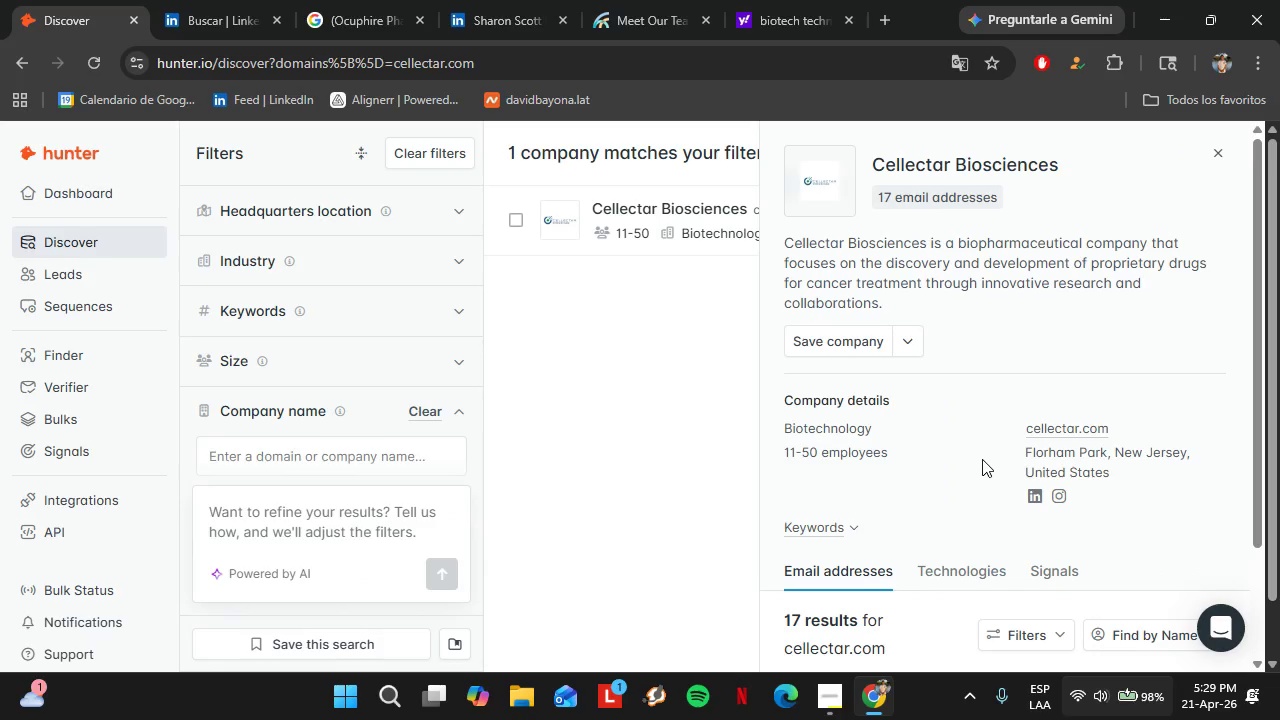 
scroll: coordinate [971, 422], scroll_direction: down, amount: 10.0
 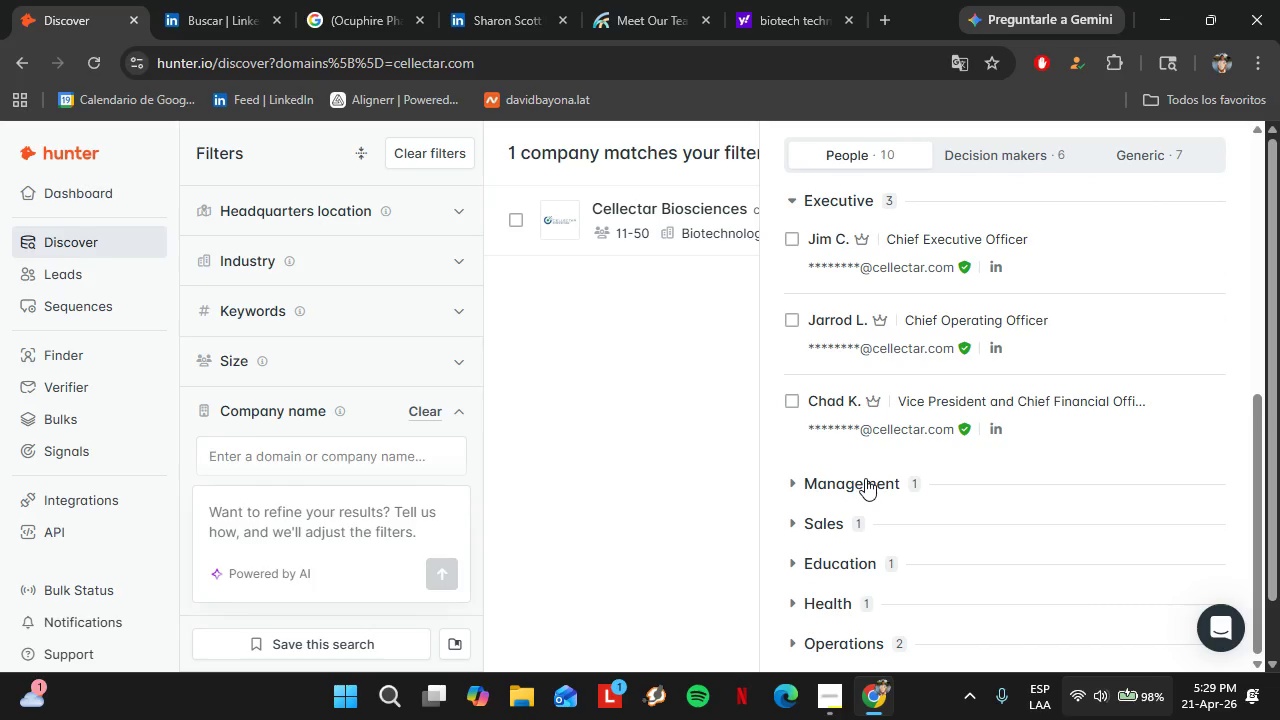 
left_click([865, 478])
 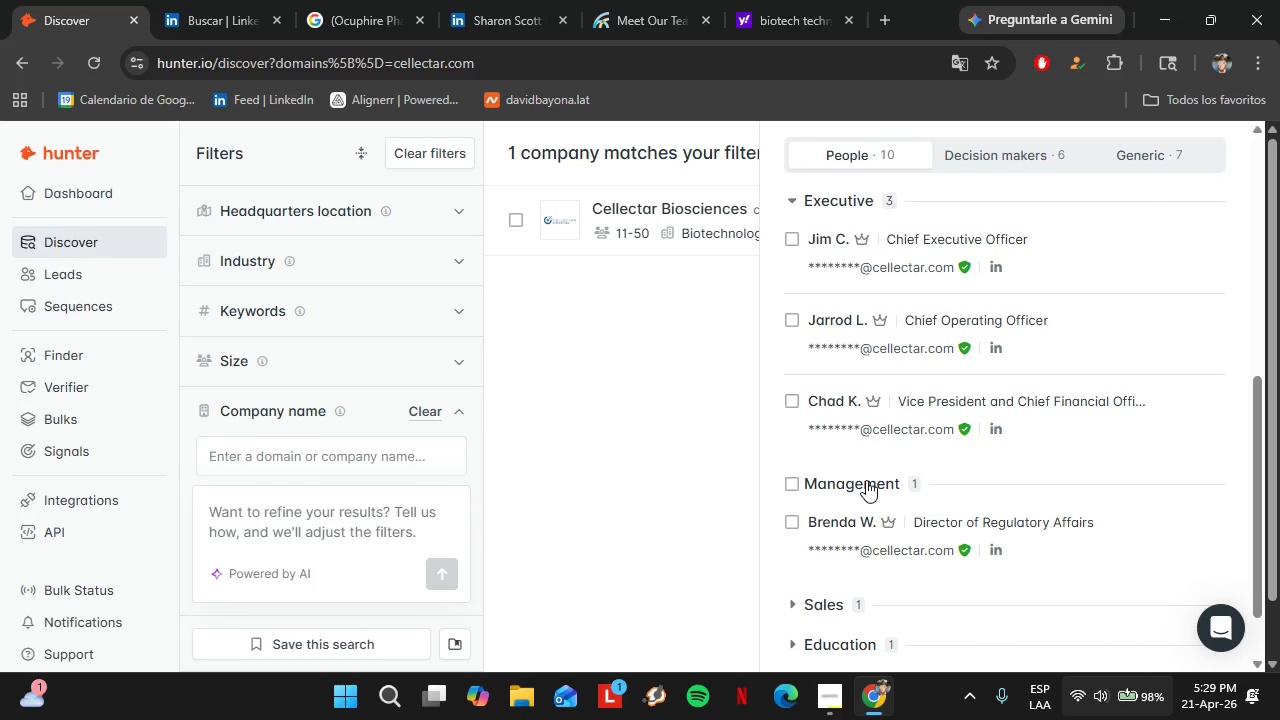 
left_click([866, 480])
 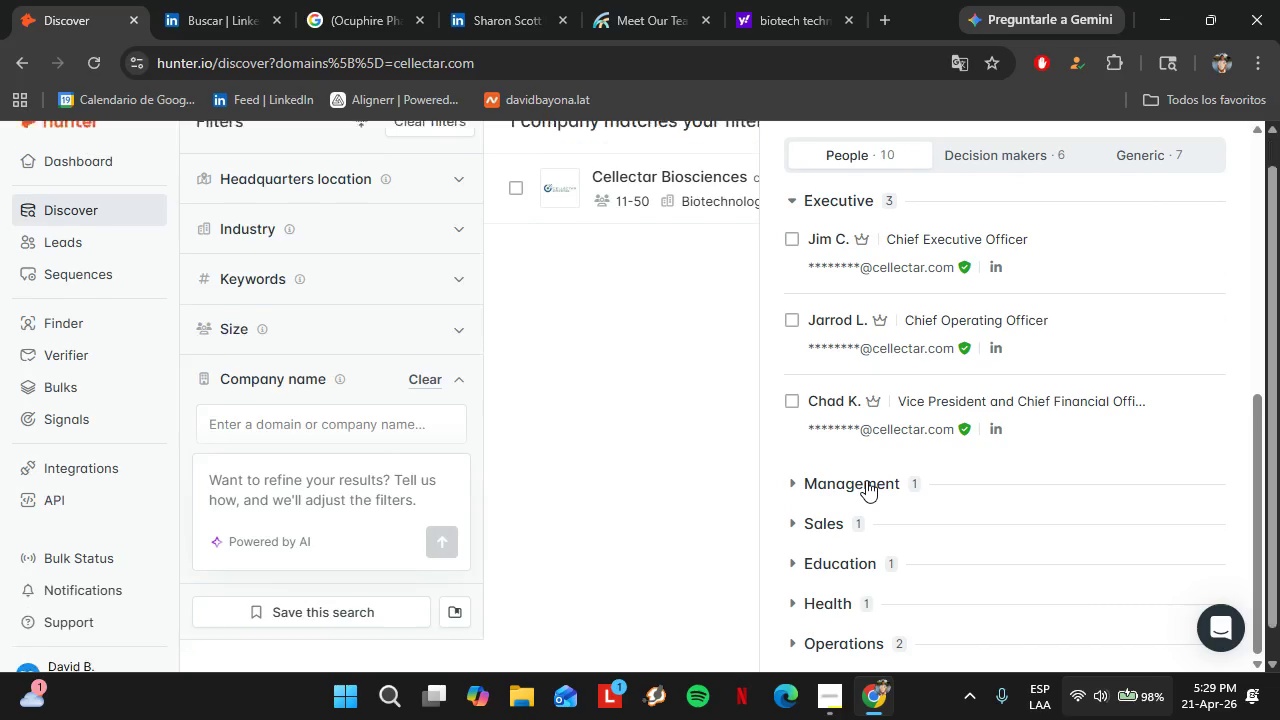 
scroll: coordinate [866, 480], scroll_direction: down, amount: 2.0
 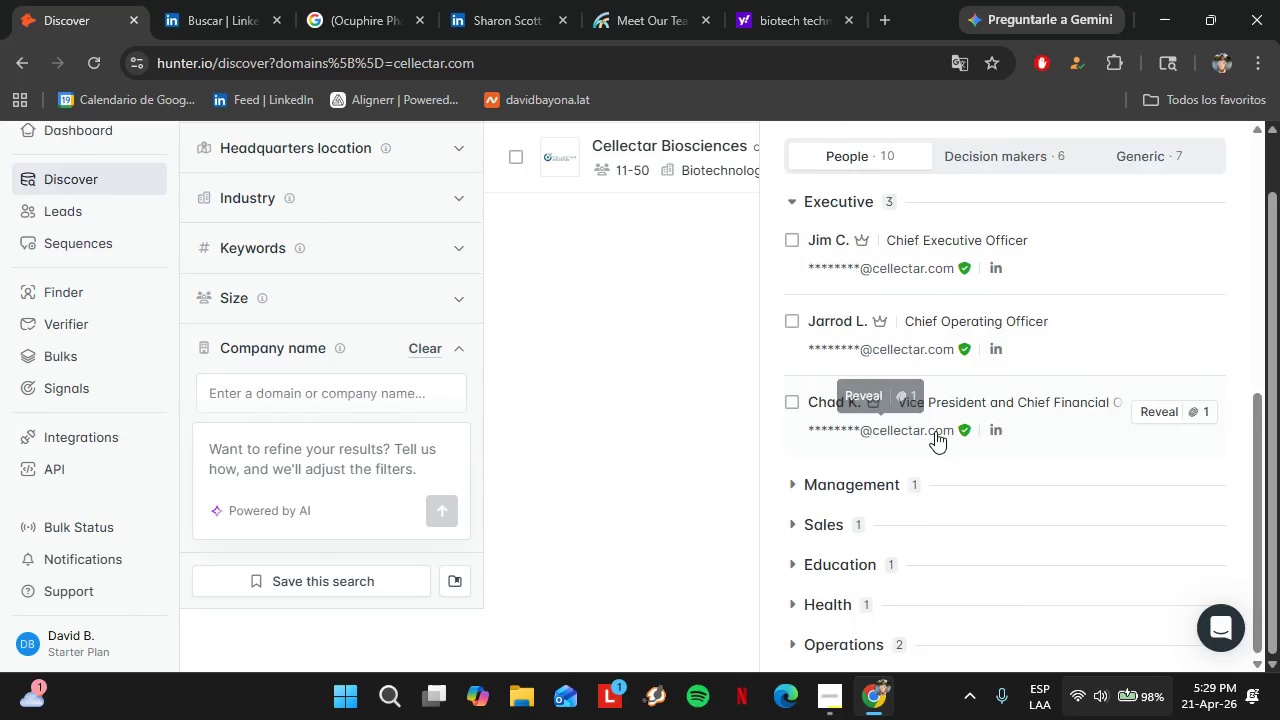 
scroll: coordinate [938, 202], scroll_direction: up, amount: 17.0
 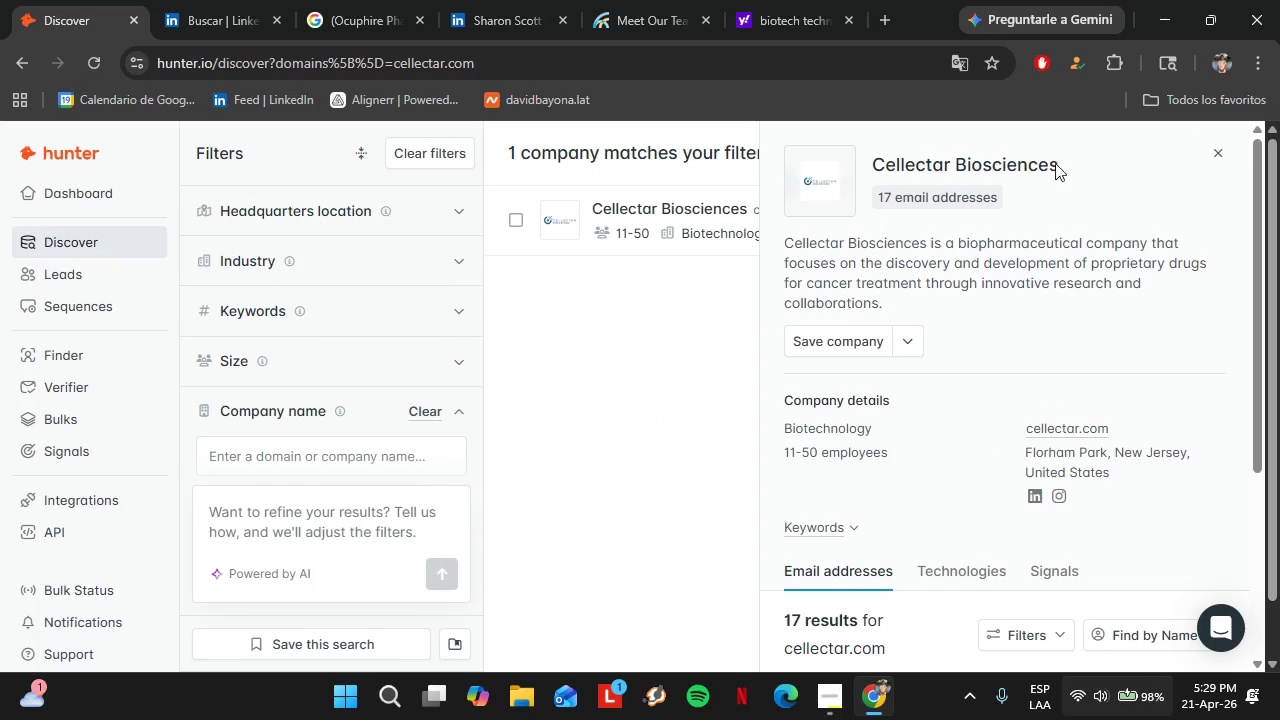 
left_click_drag(start_coordinate=[1063, 167], to_coordinate=[873, 157])
 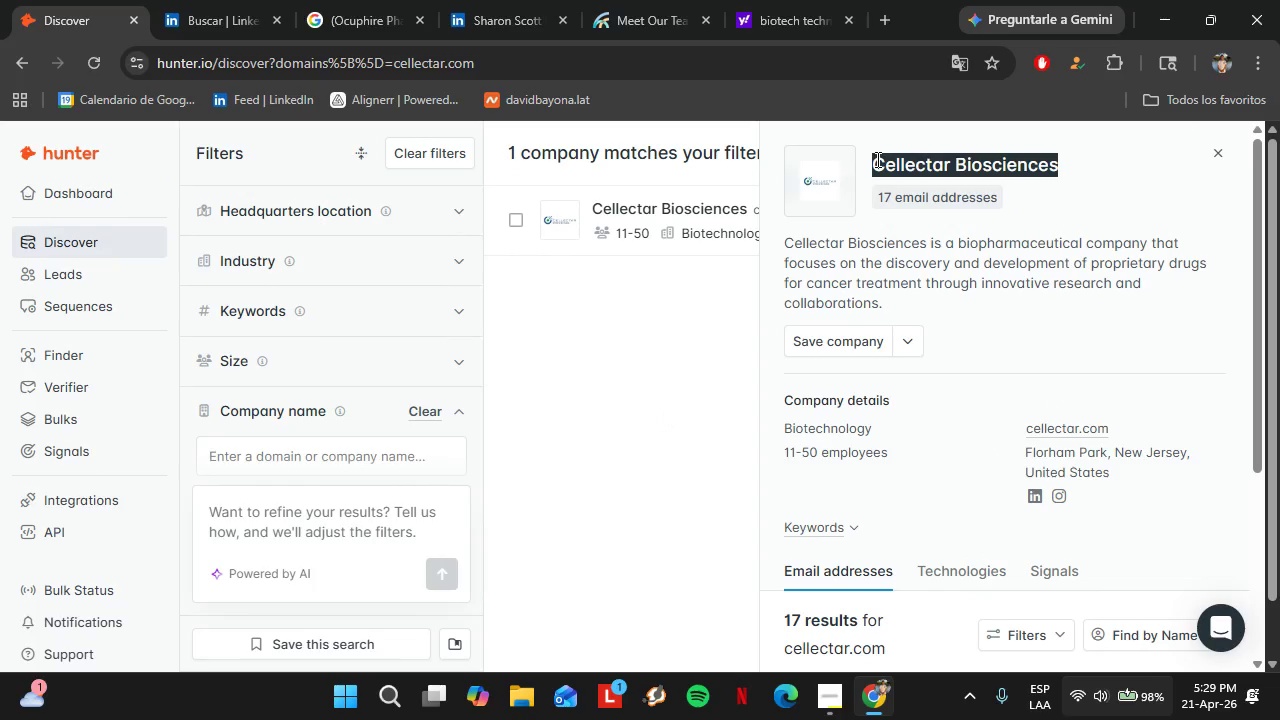 
key(Control+C)
 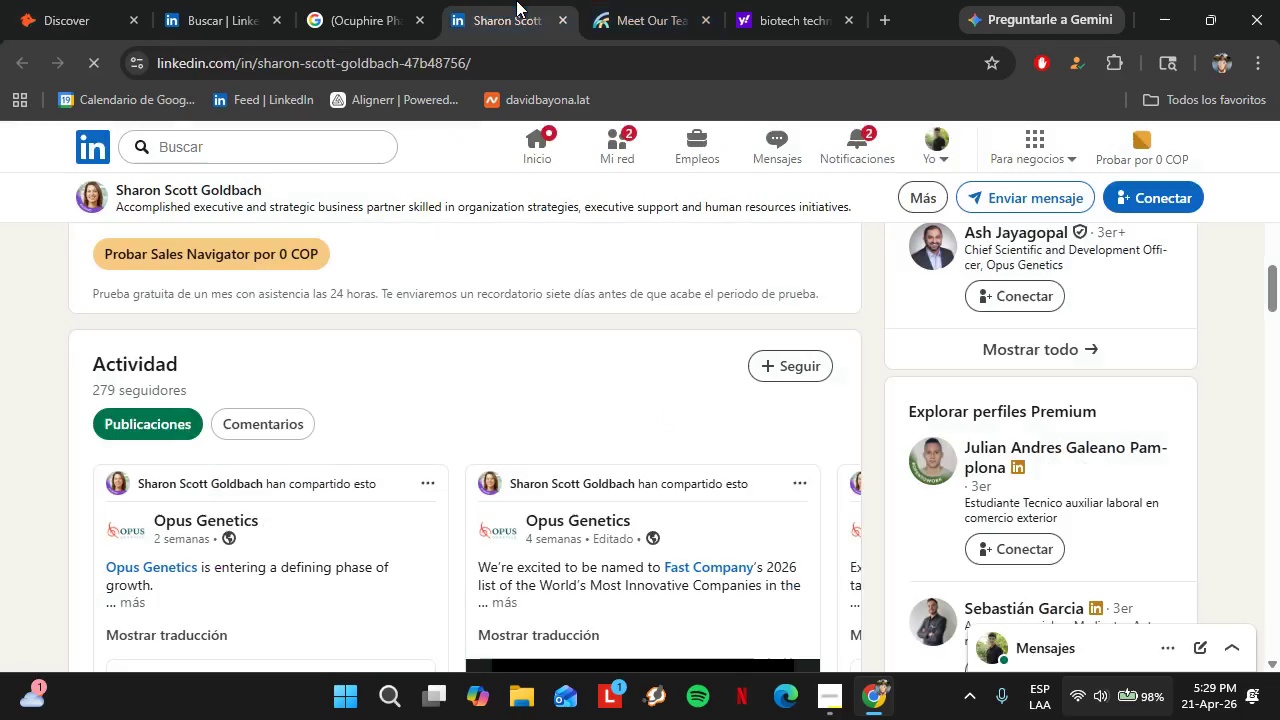 
left_click([516, 0])
 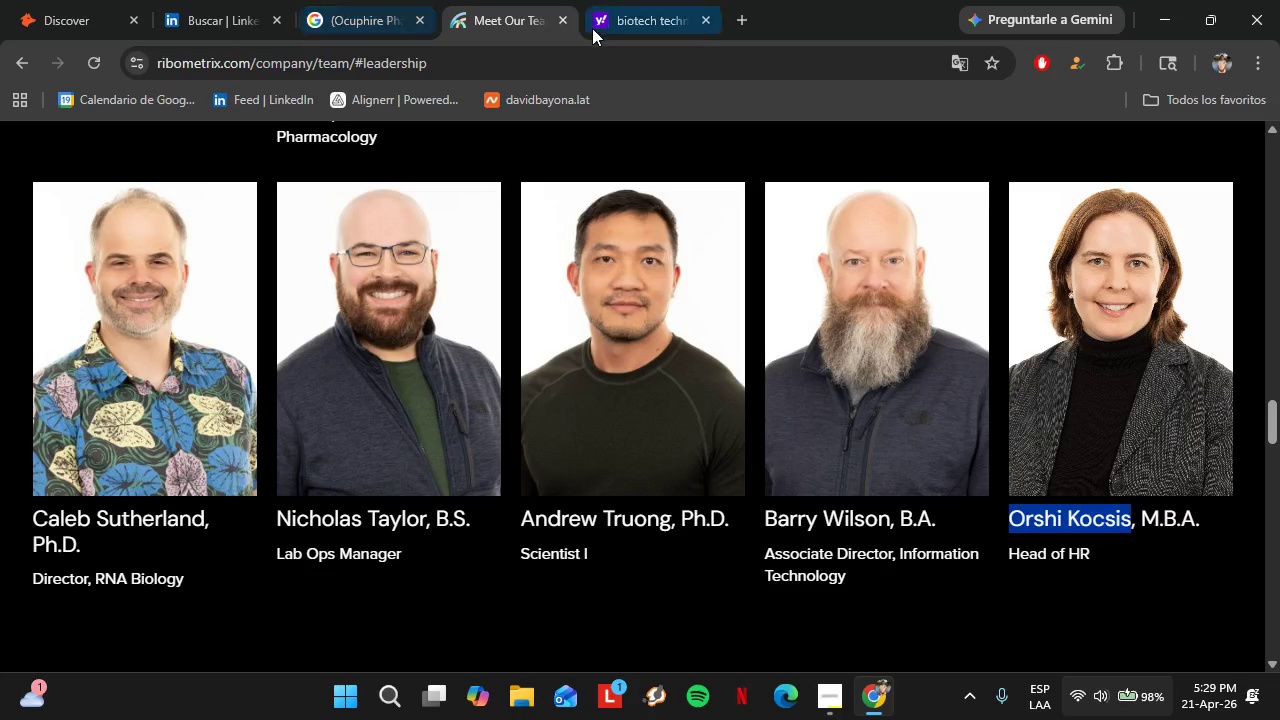 
left_click([564, 19])
 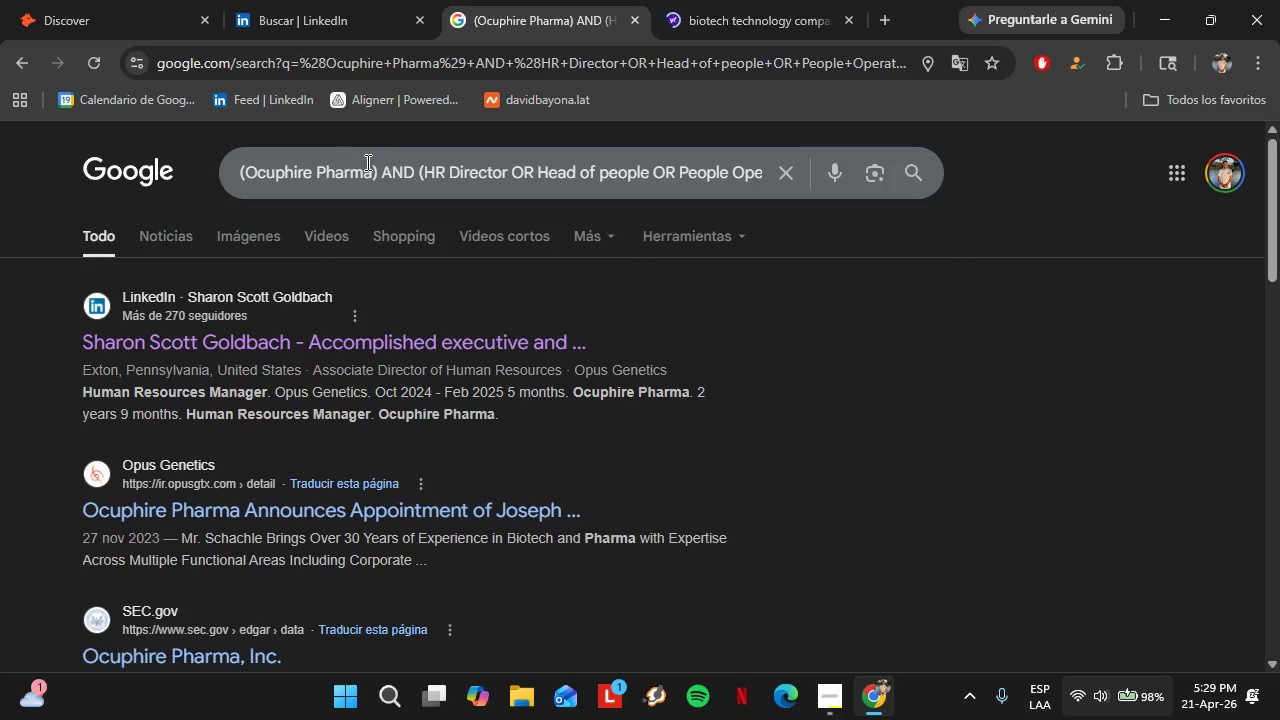 
left_click_drag(start_coordinate=[370, 171], to_coordinate=[248, 175])
 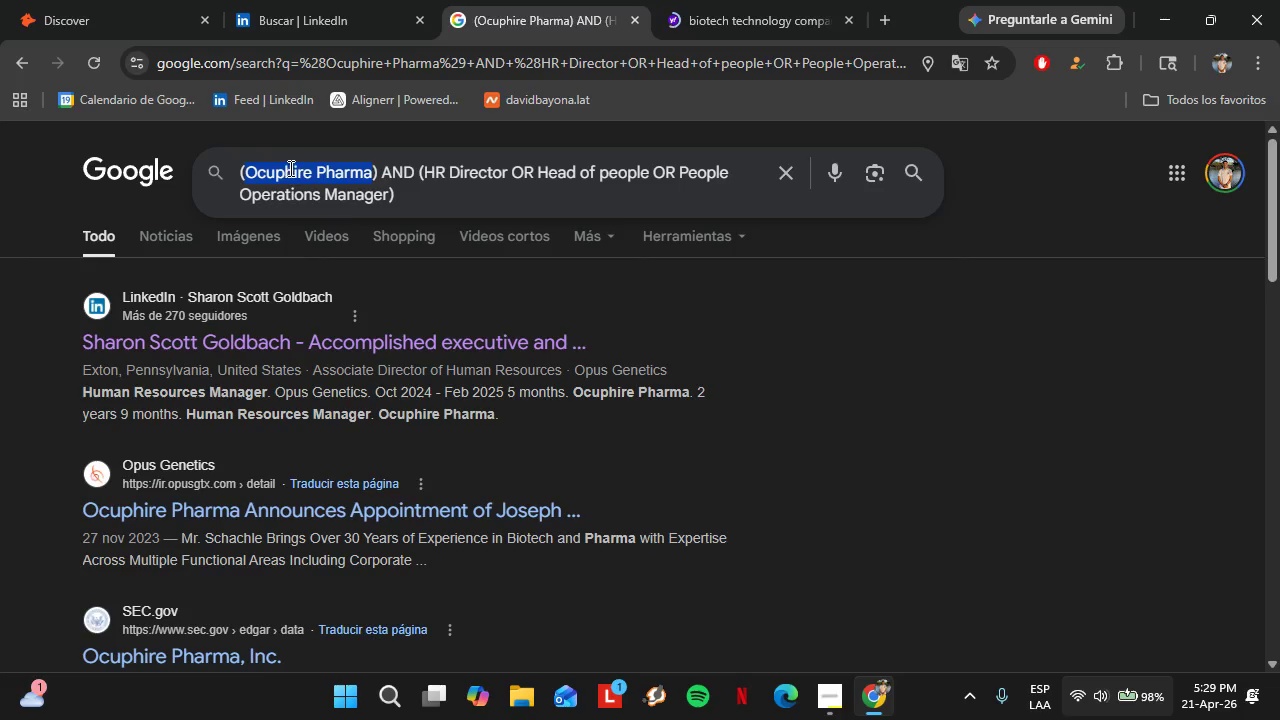 
key(Control+Shift+V)
 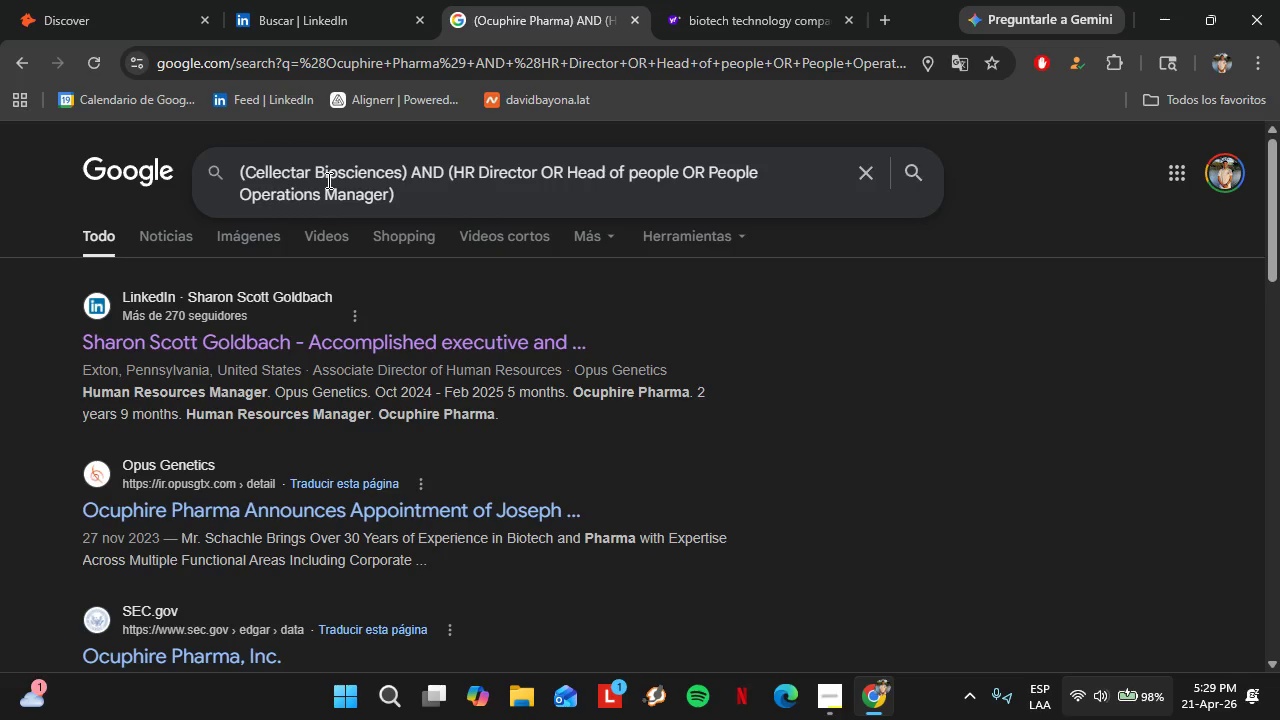 
wait(9.36)
 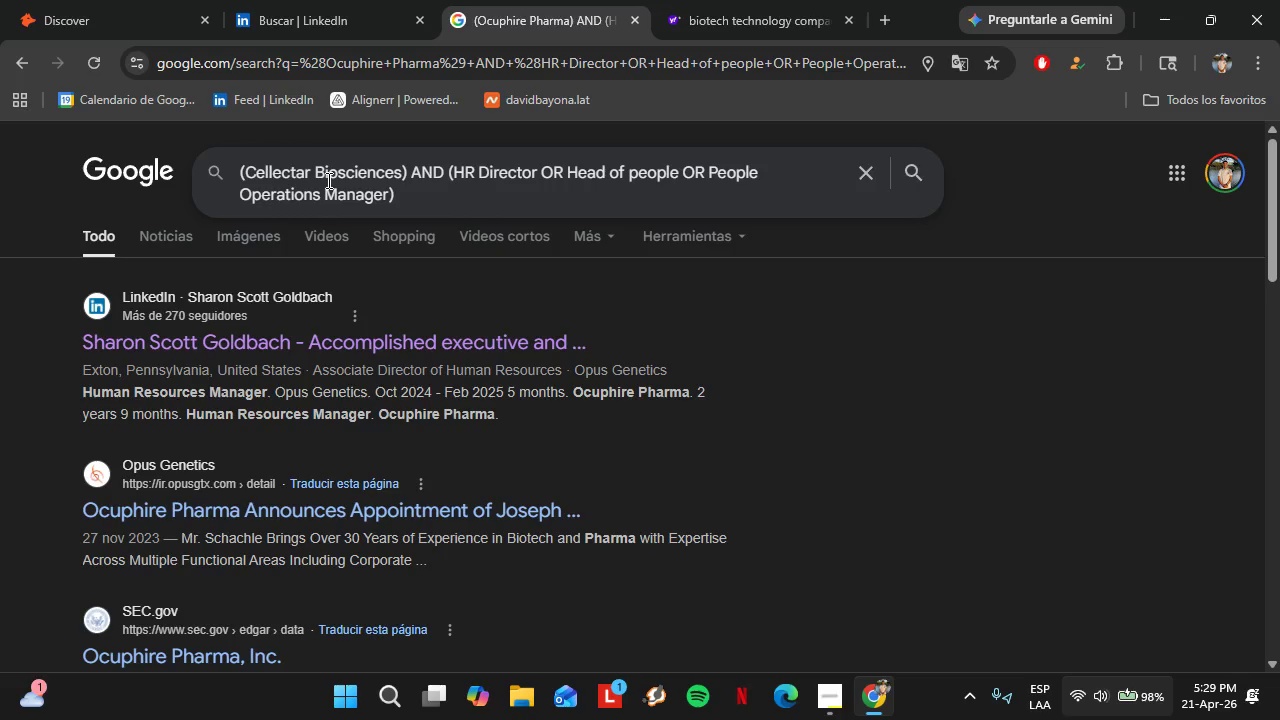 
left_click([918, 173])
 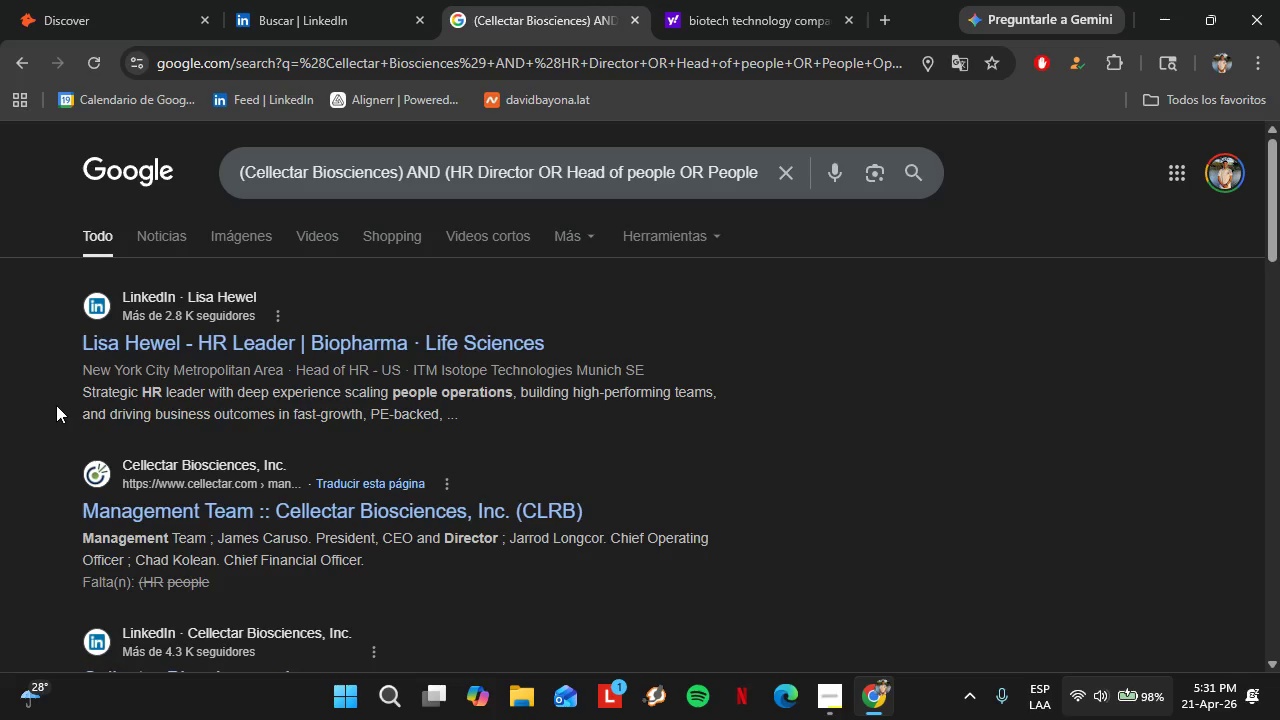 
wait(77.22)
 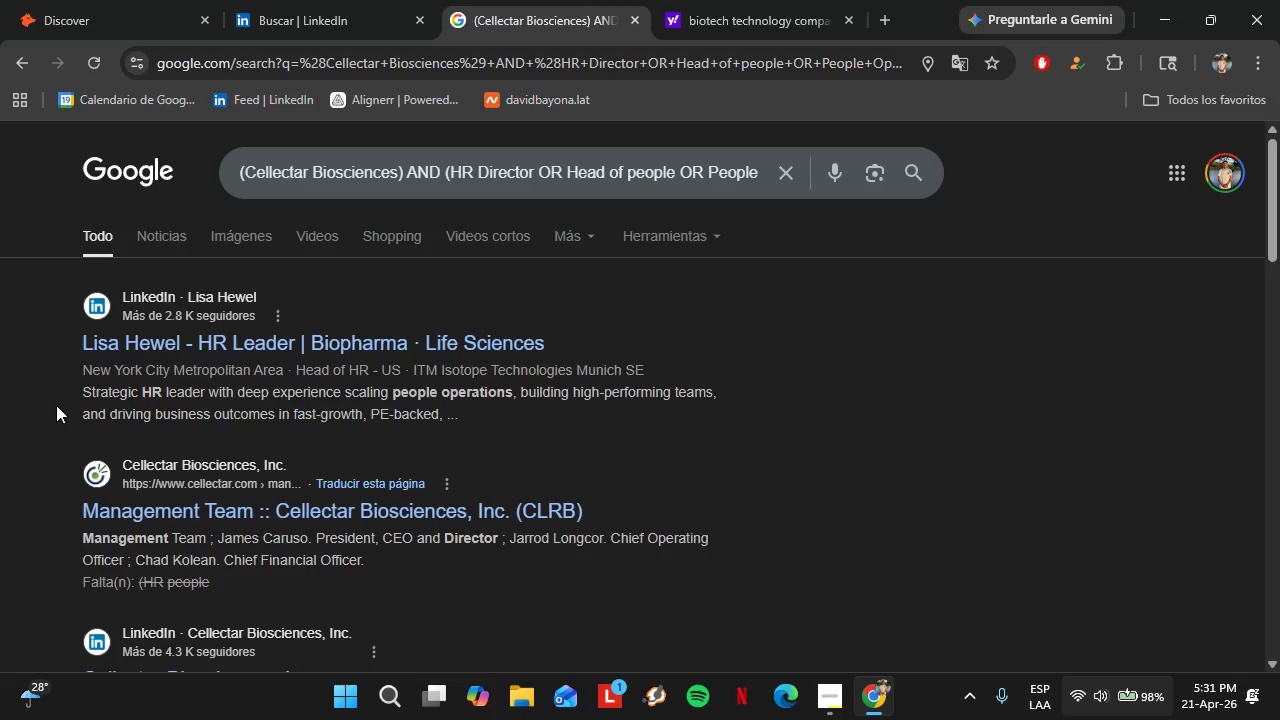 
right_click([220, 516])
 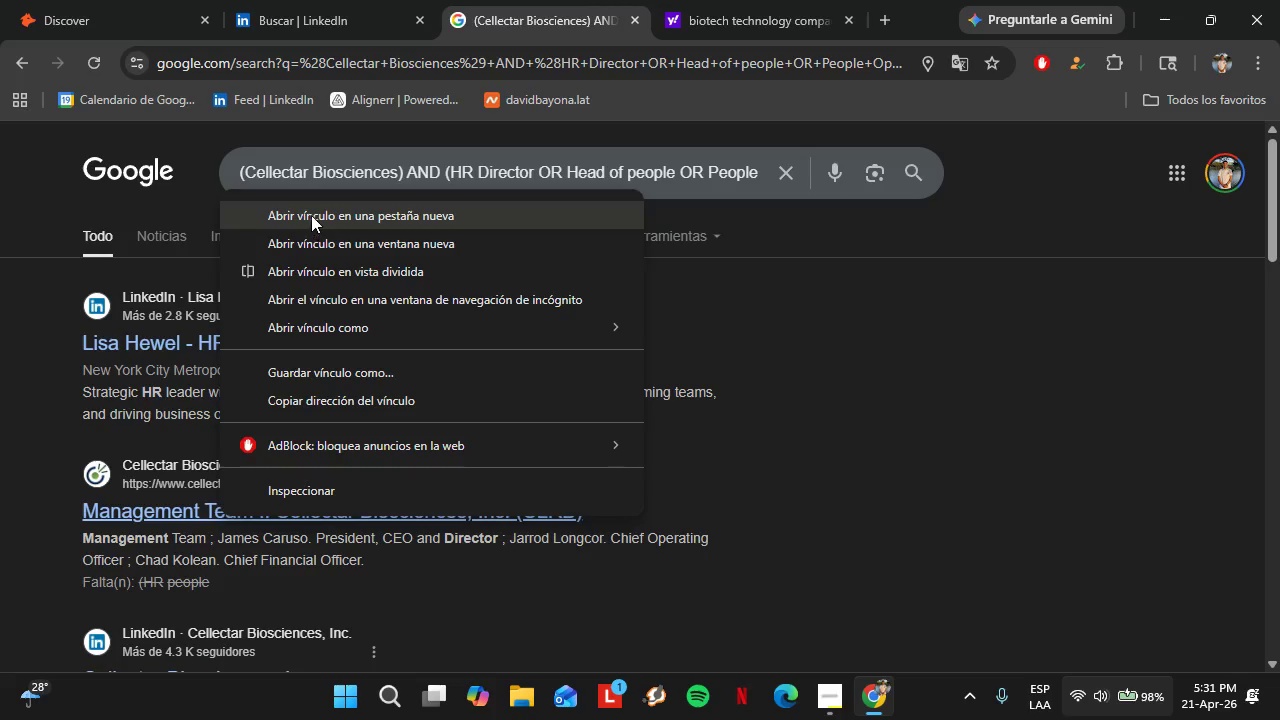 
left_click([311, 215])
 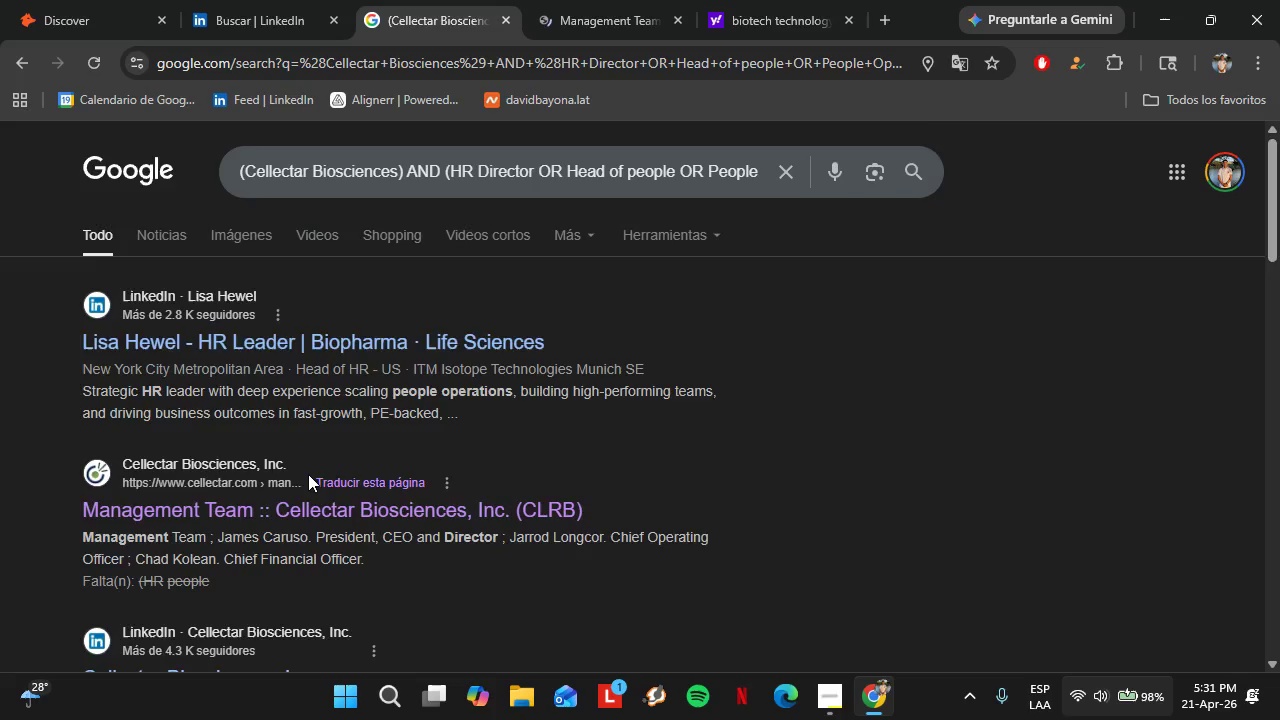 
scroll: coordinate [308, 474], scroll_direction: down, amount: 3.0
 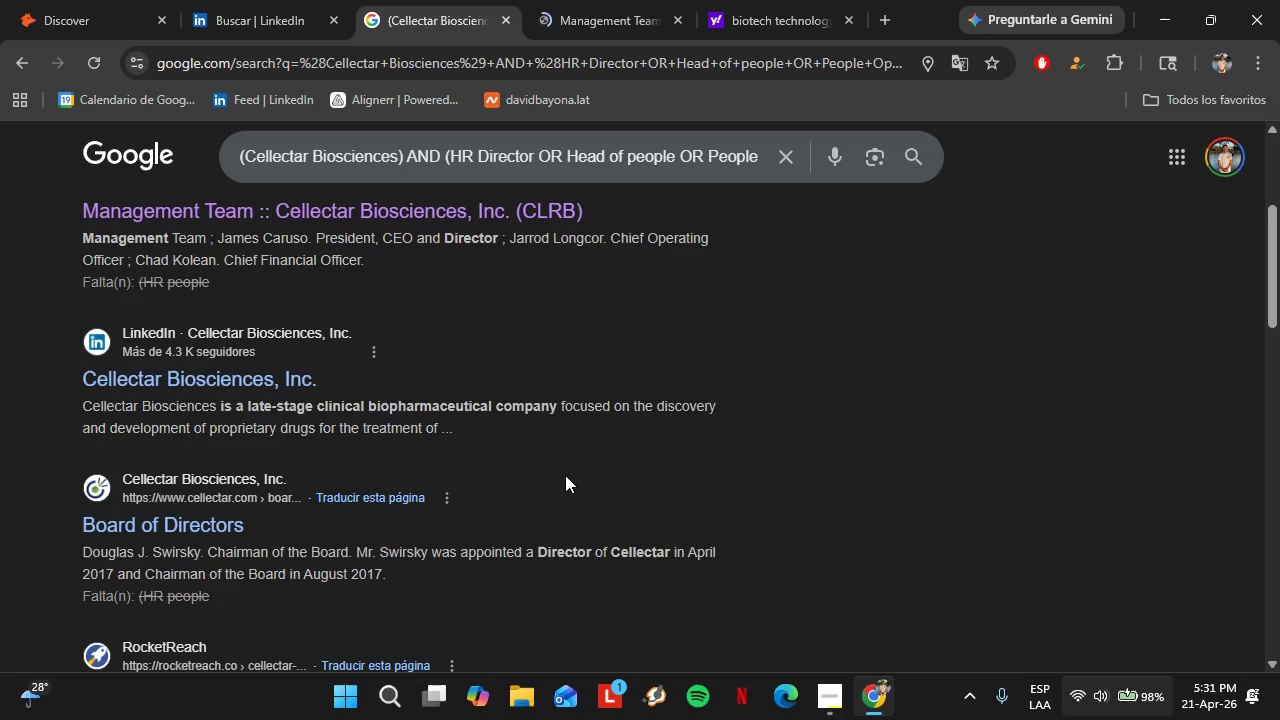 
wait(7.34)
 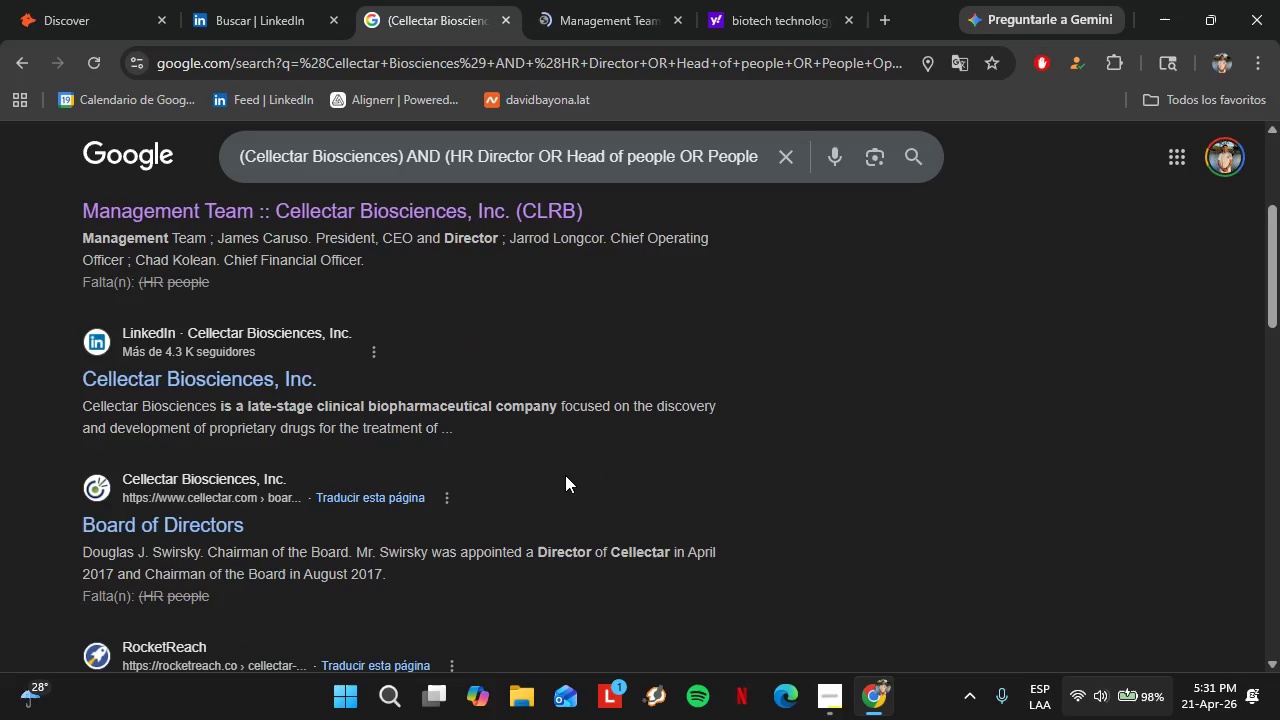 
left_click([591, 24])
 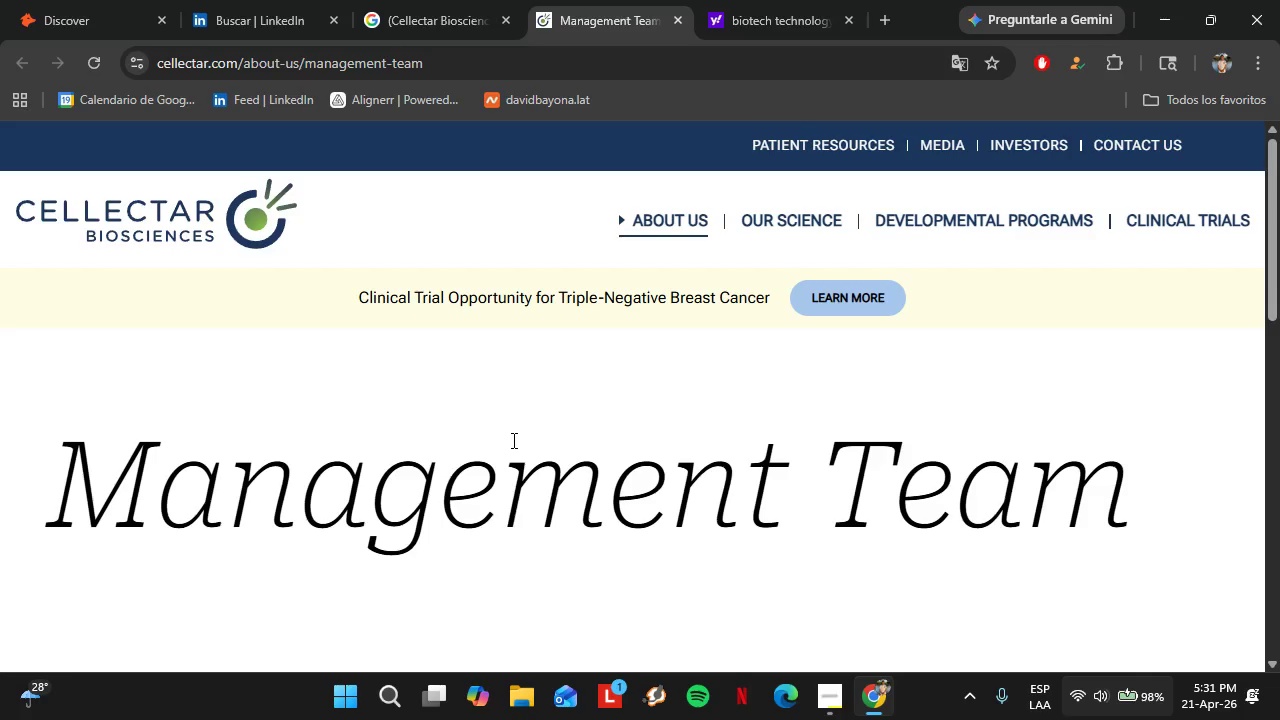 
scroll: coordinate [45, 373], scroll_direction: down, amount: 10.0
 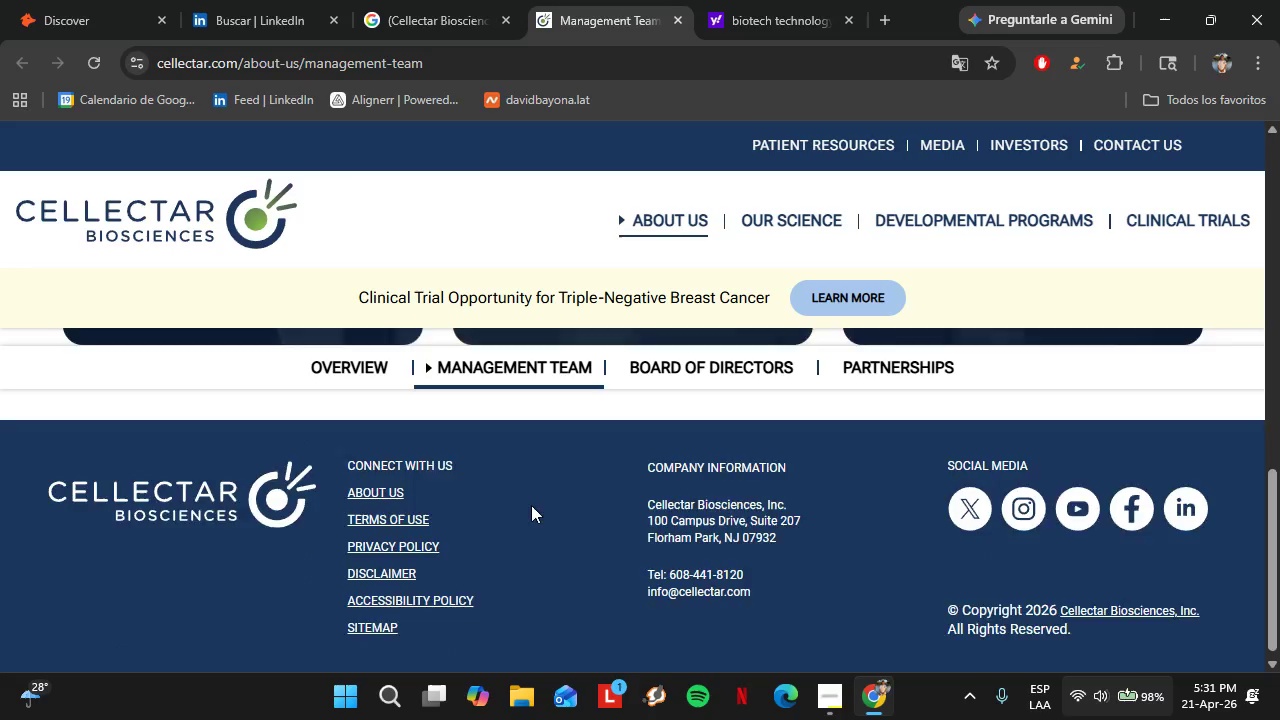 
left_click([706, 366])
 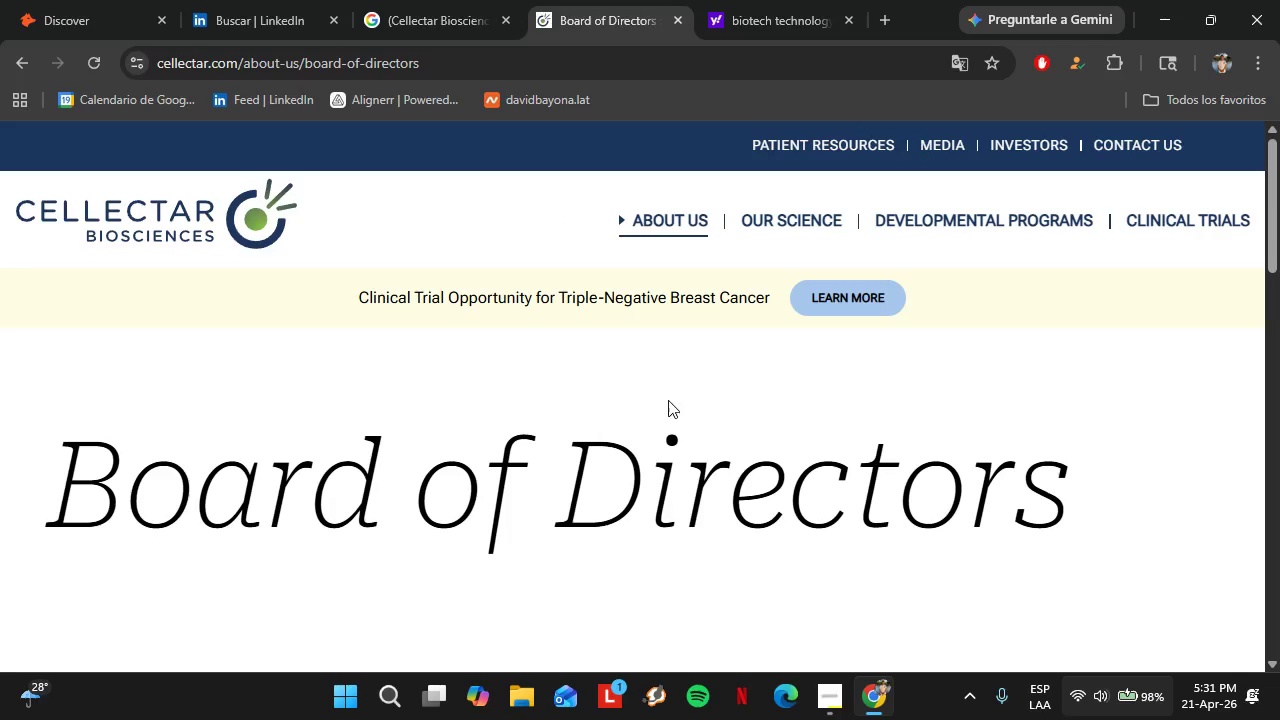 
scroll: coordinate [540, 506], scroll_direction: up, amount: 5.0
 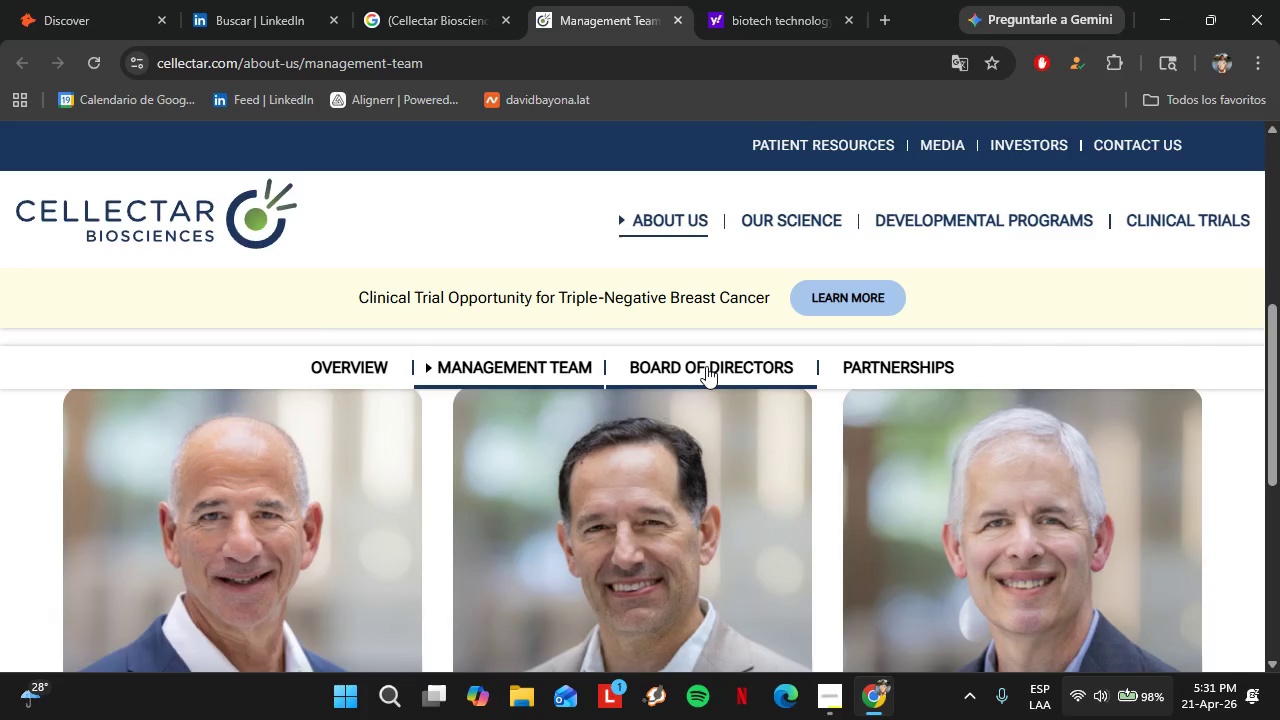 
scroll: coordinate [790, 436], scroll_direction: down, amount: 11.0
 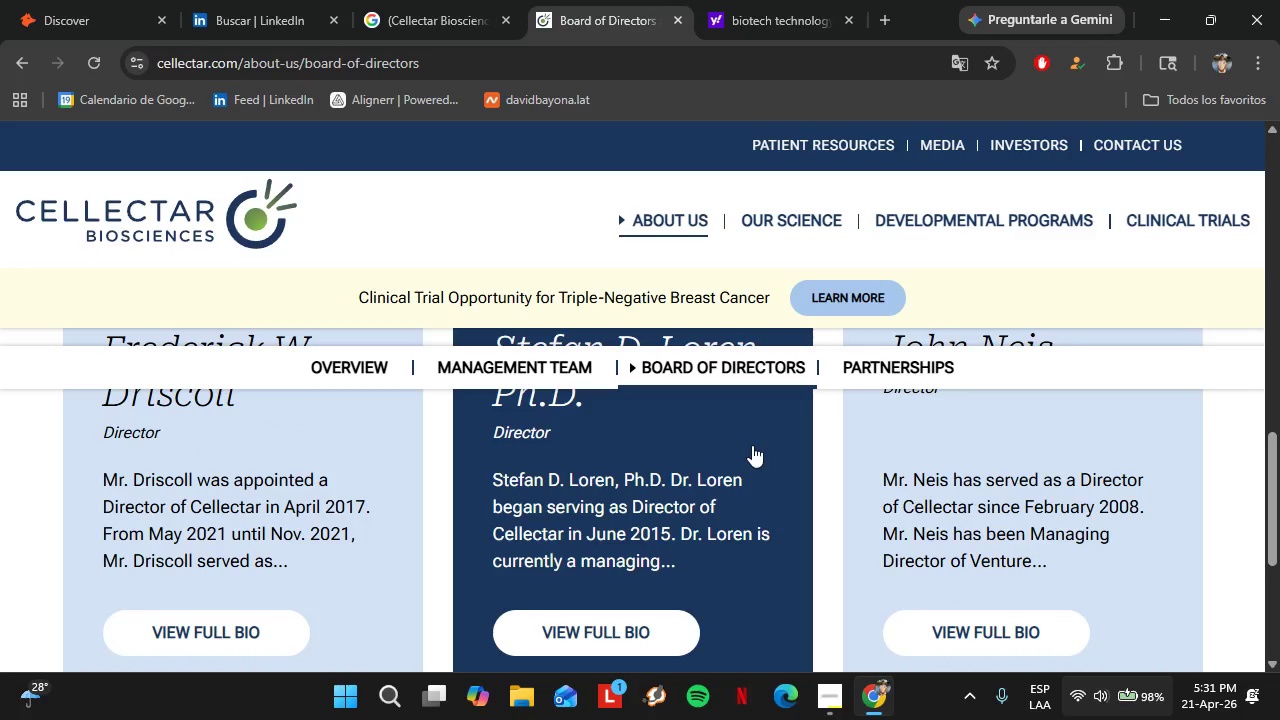 
wait(9.51)
 